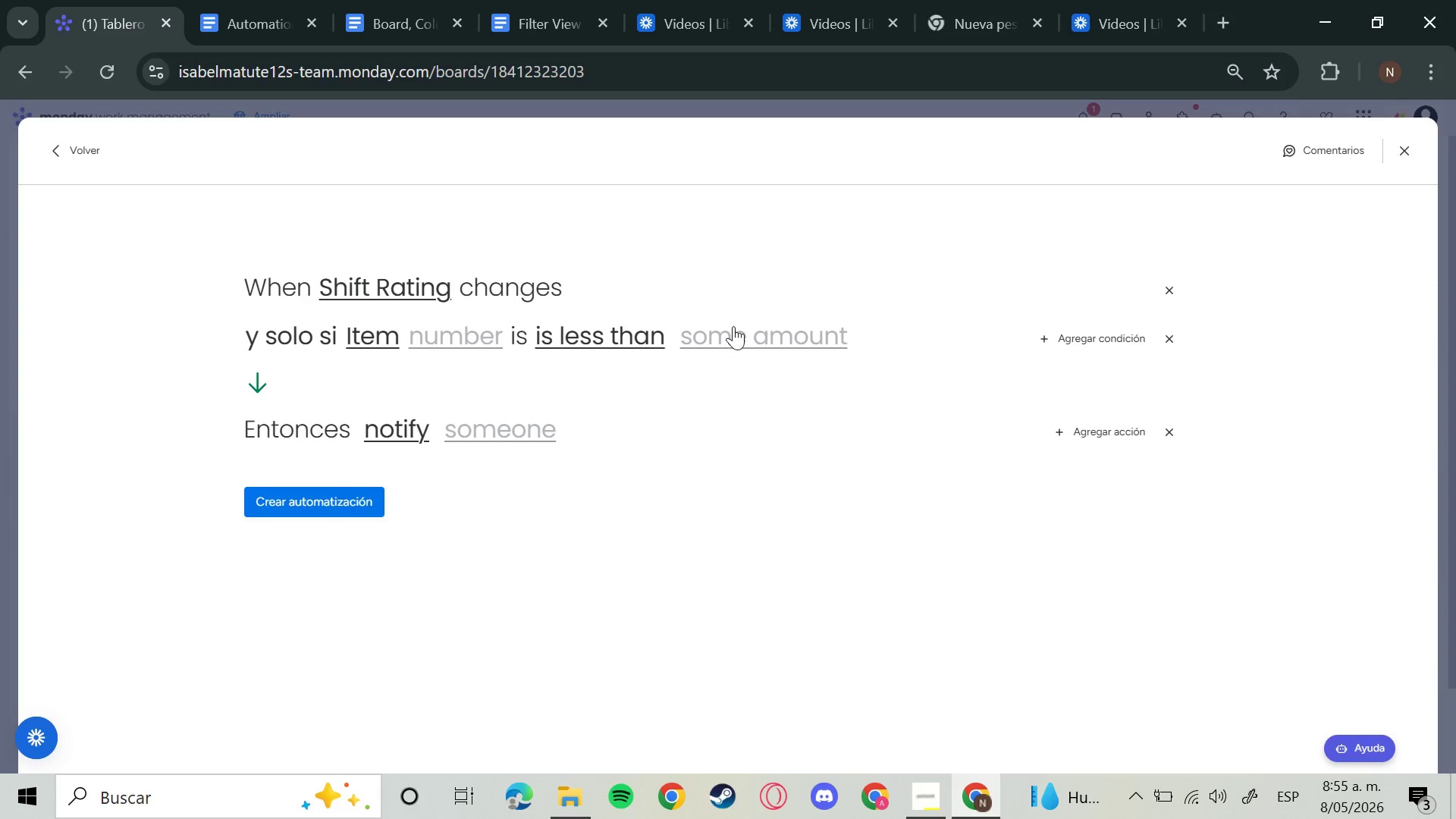 
left_click([735, 326])
 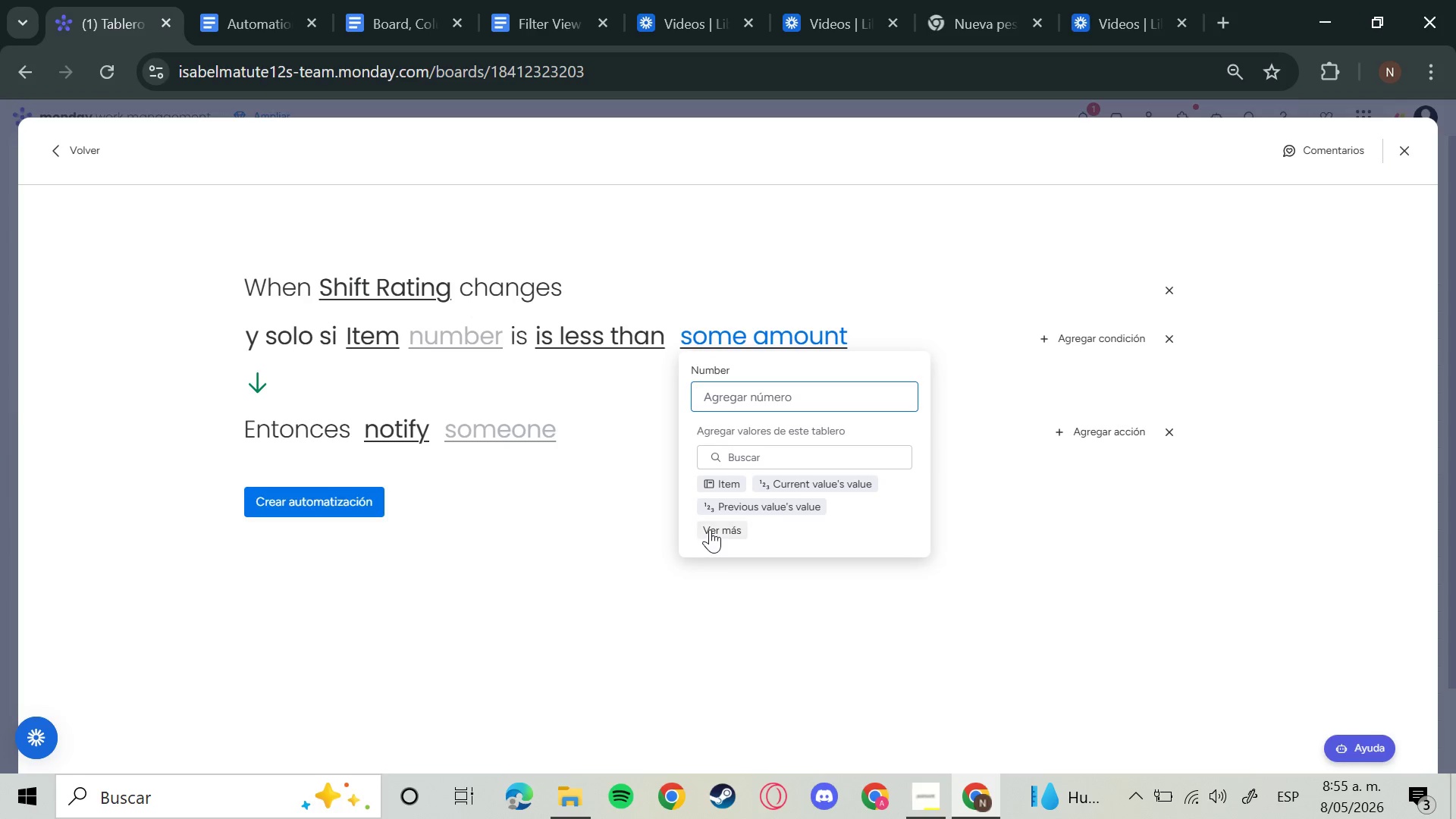 
left_click([710, 529])
 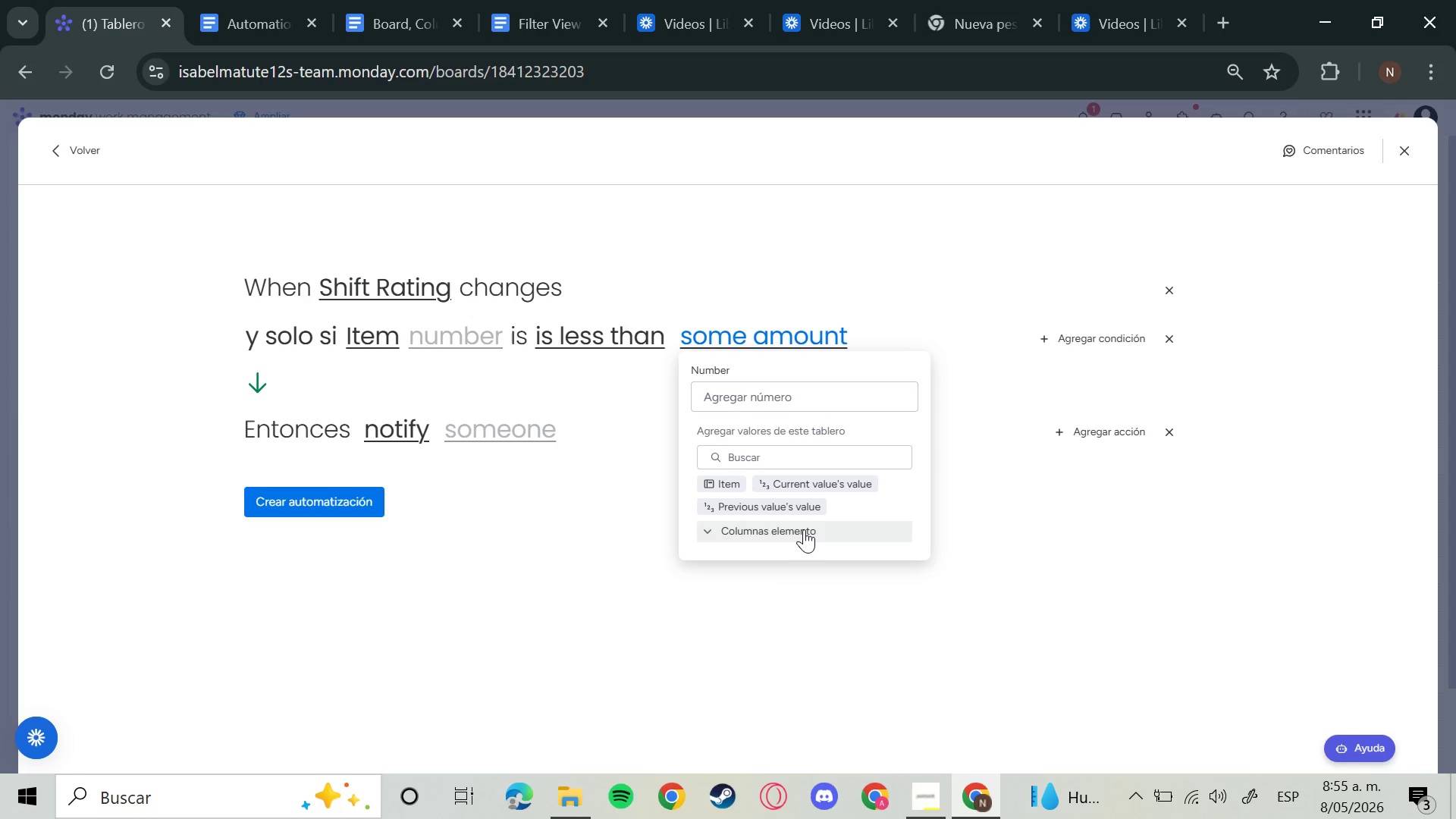 
left_click([804, 529])
 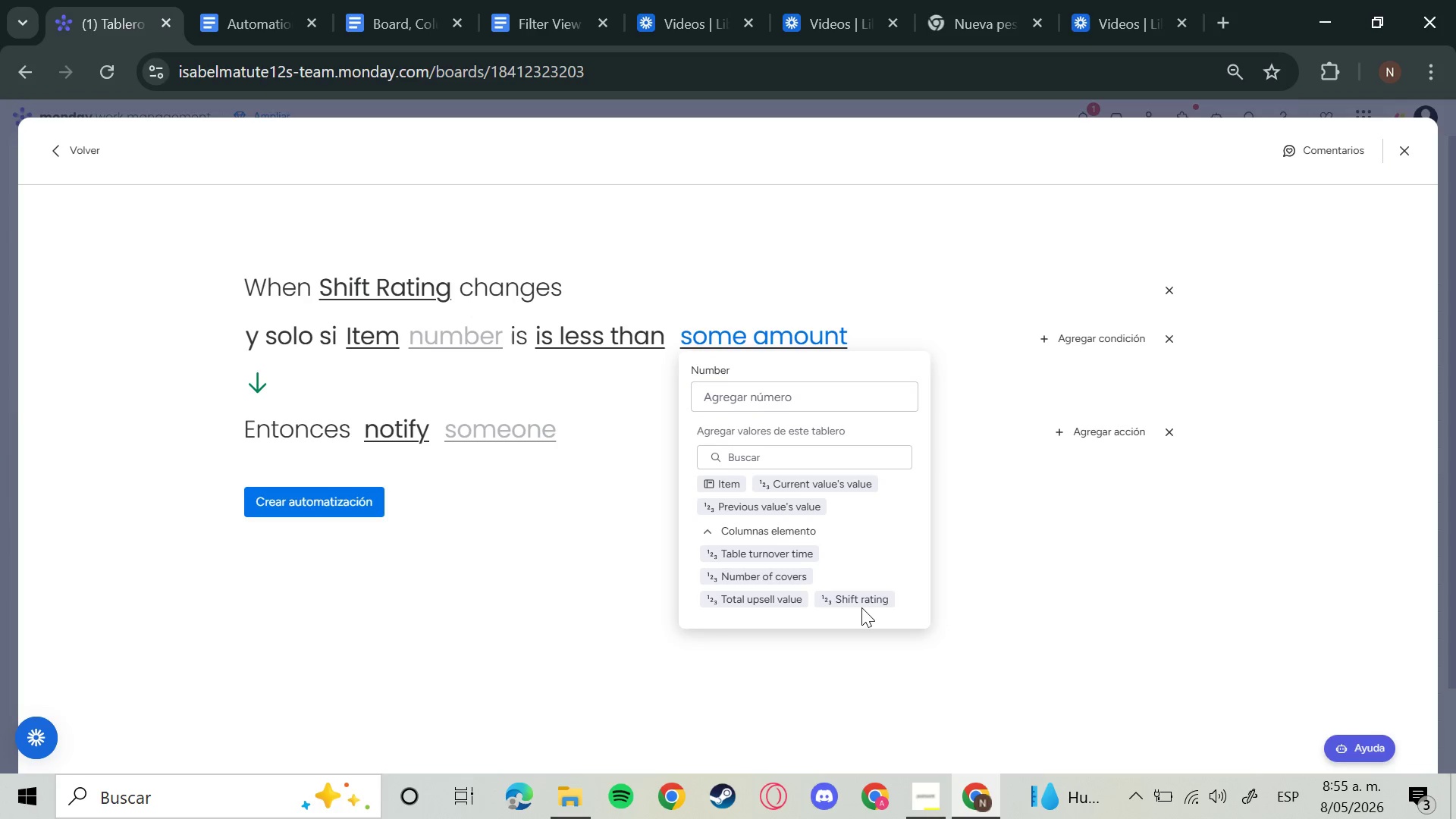 
left_click([846, 604])
 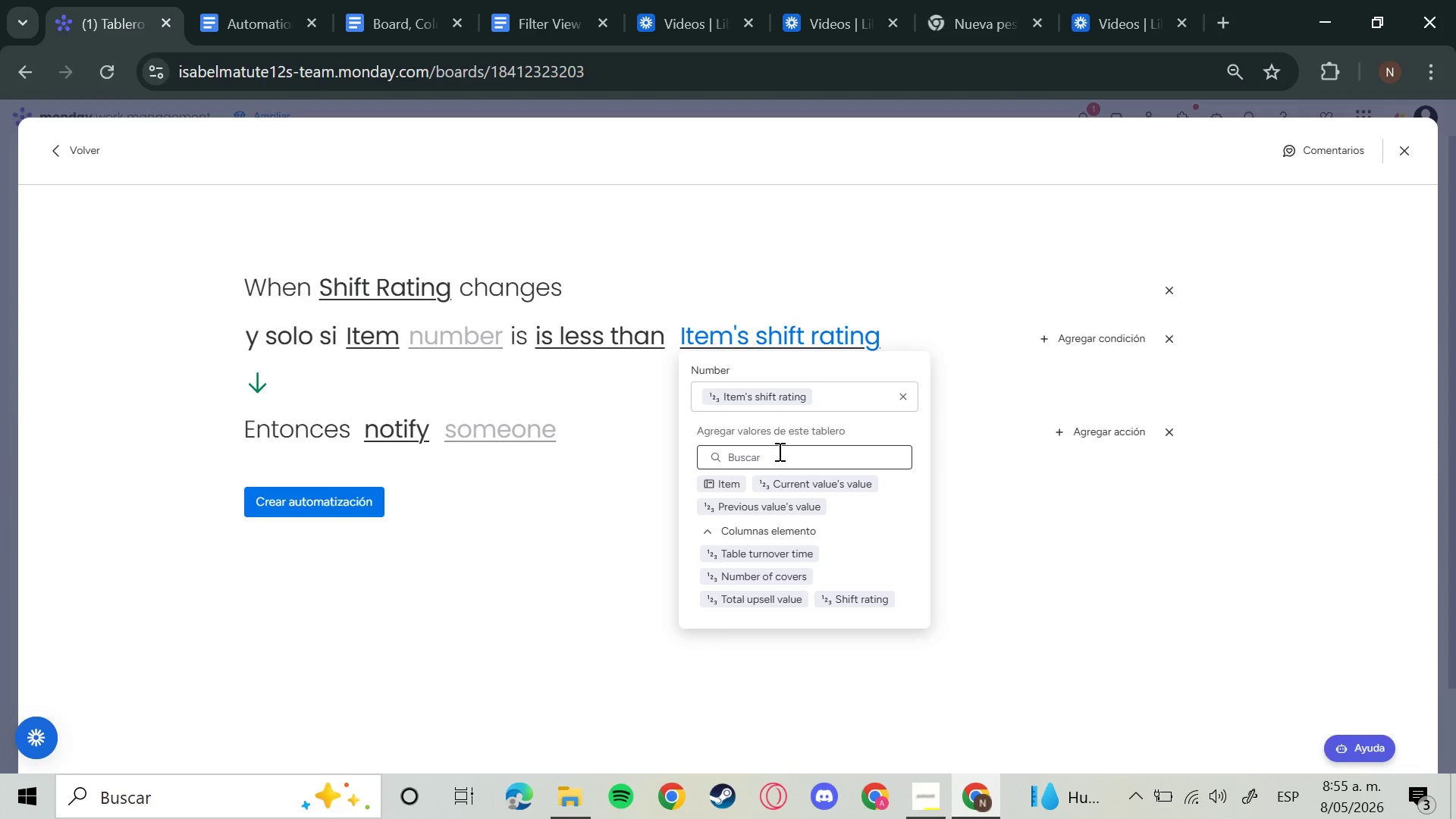 
wait(6.31)
 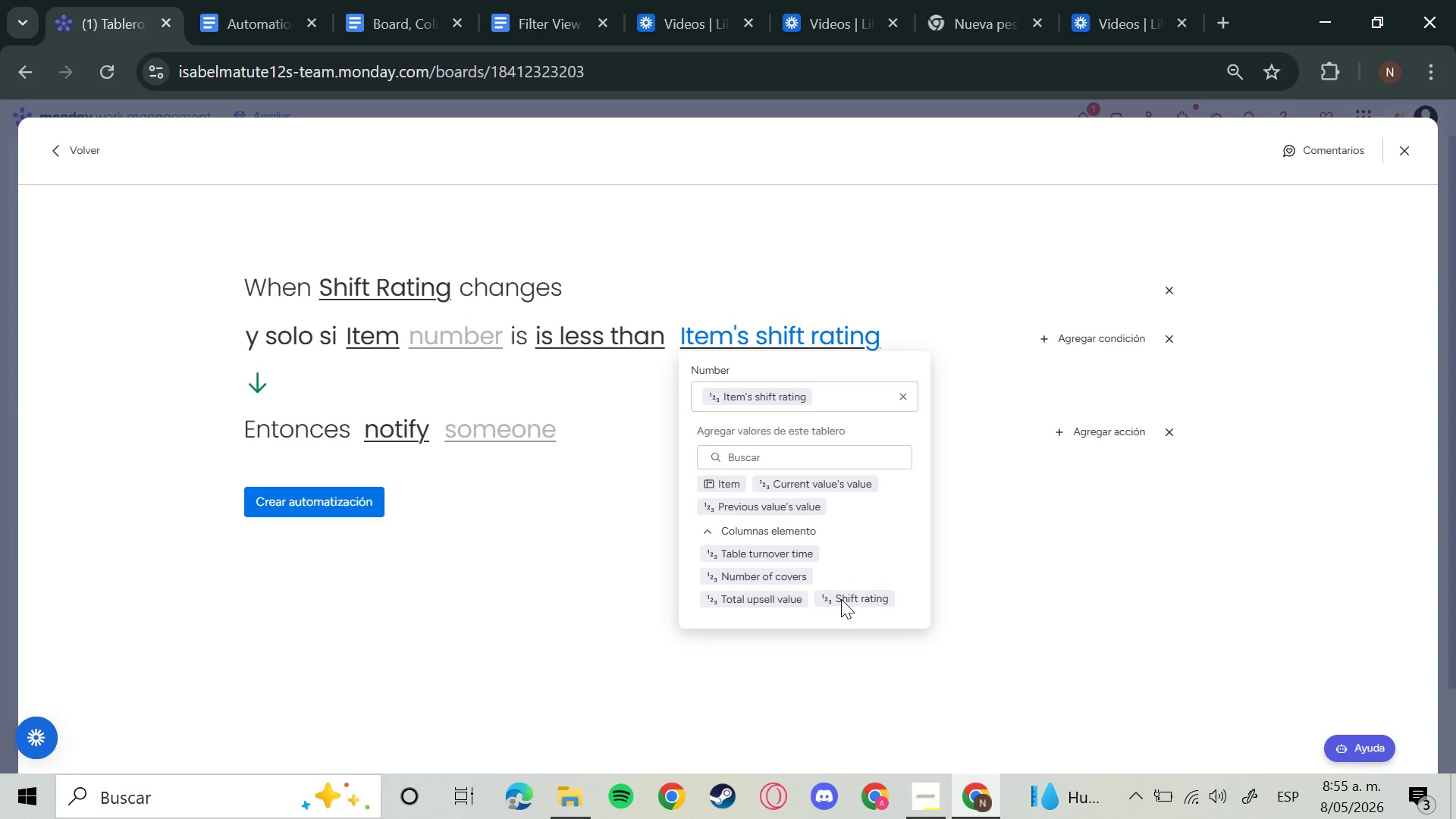 
left_click([452, 325])
 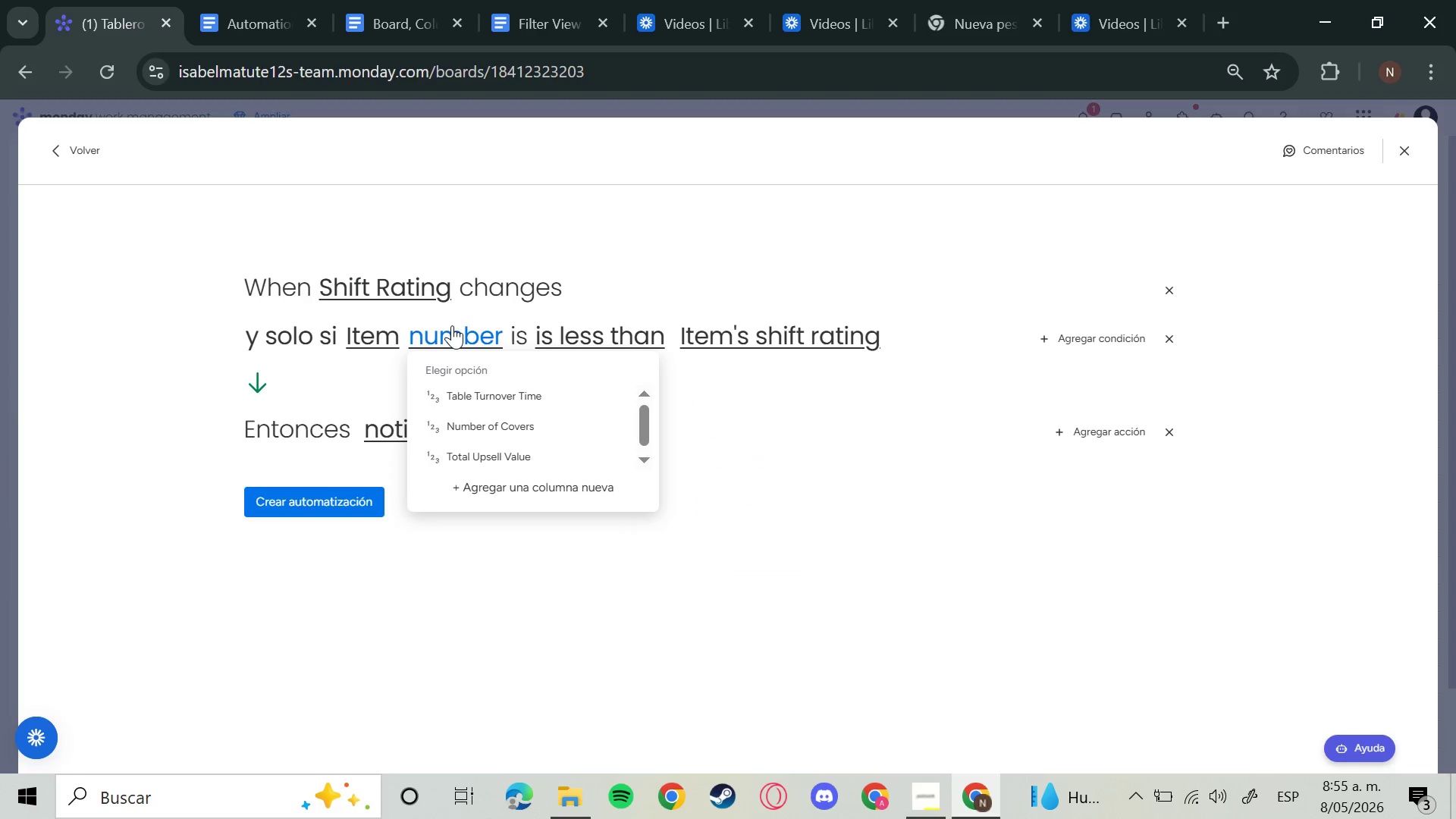 
scroll: coordinate [554, 414], scroll_direction: down, amount: 2.0
 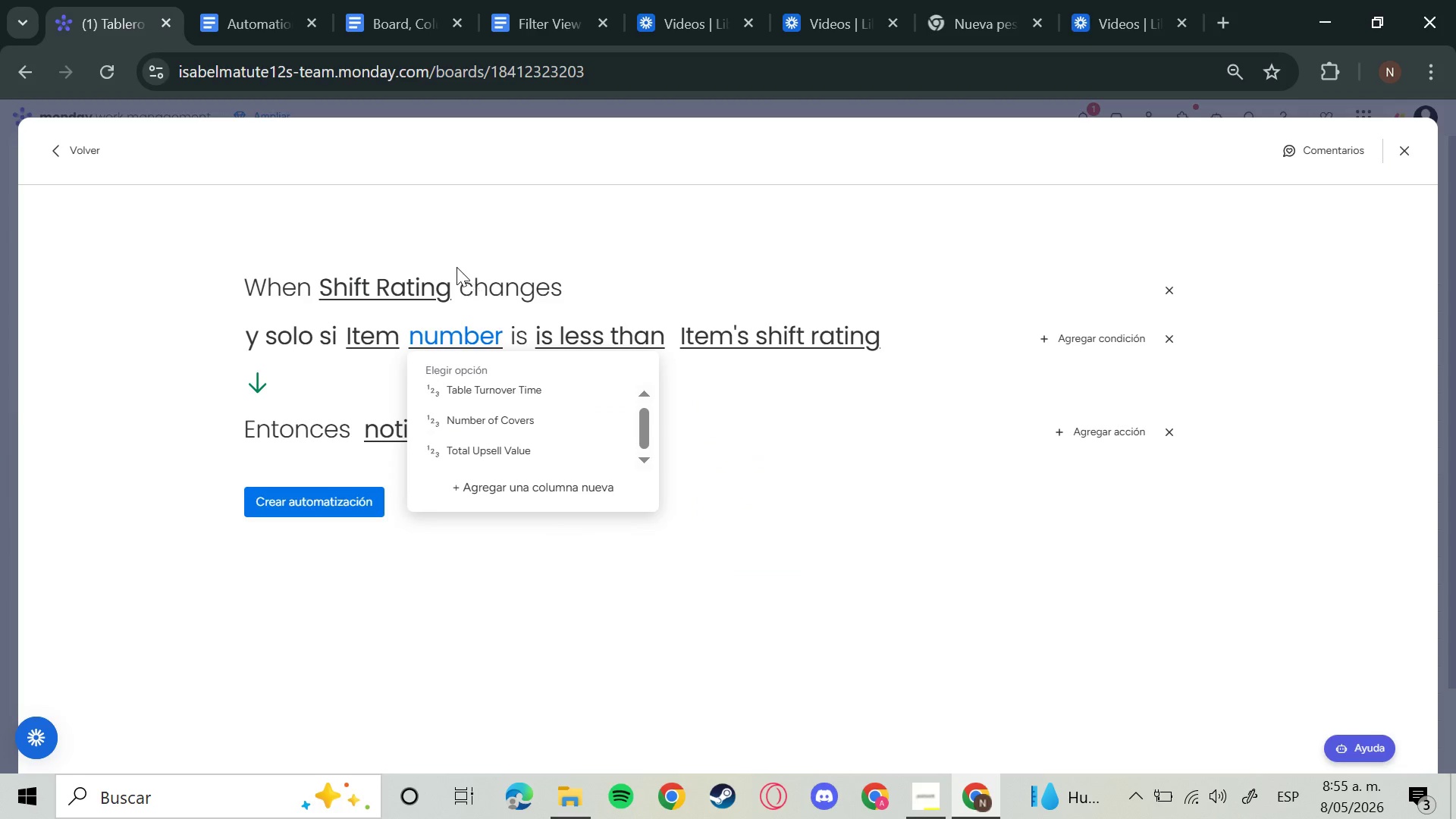 
left_click([532, 440])
 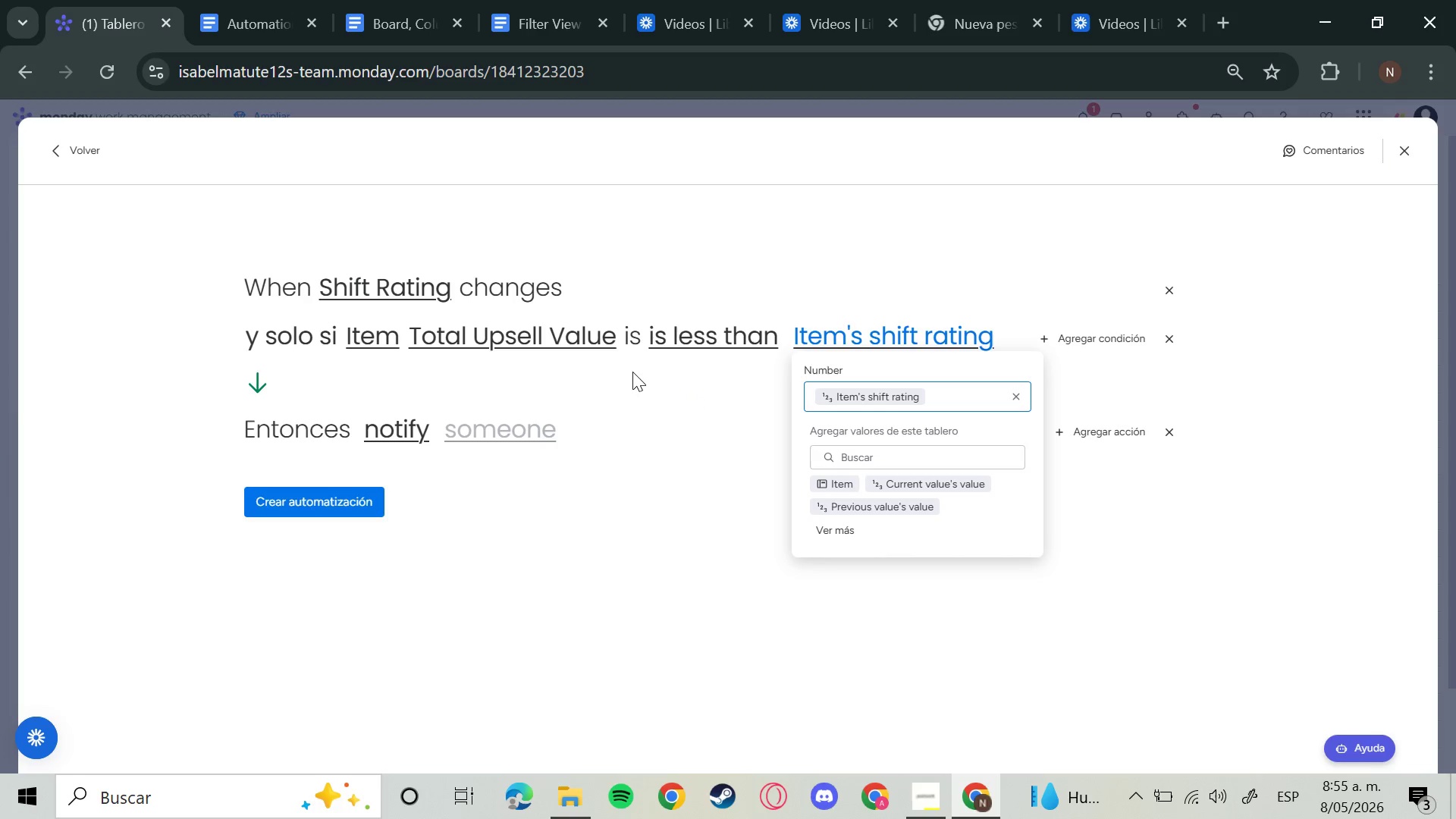 
wait(15.23)
 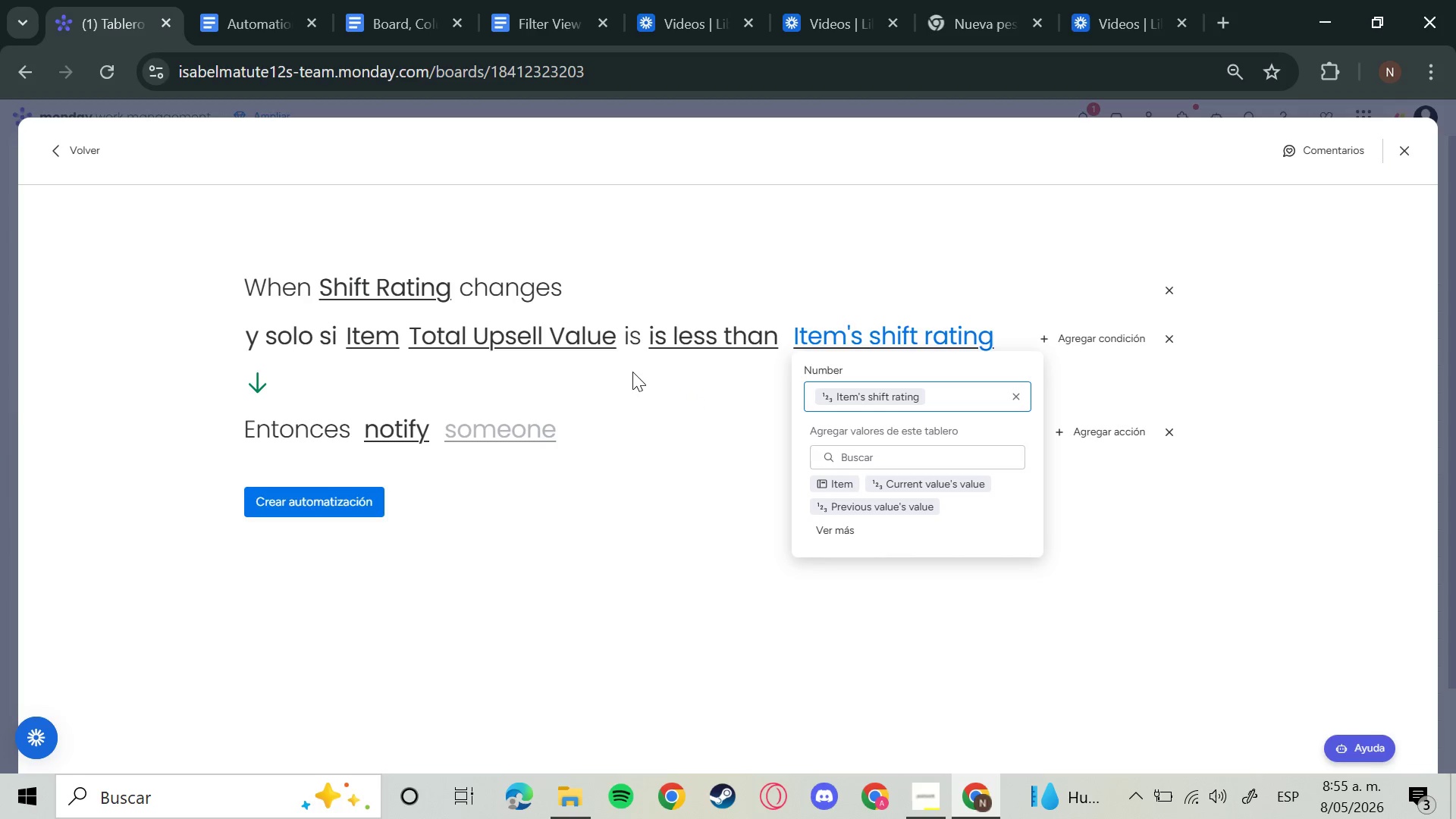 
left_click([486, 422])
 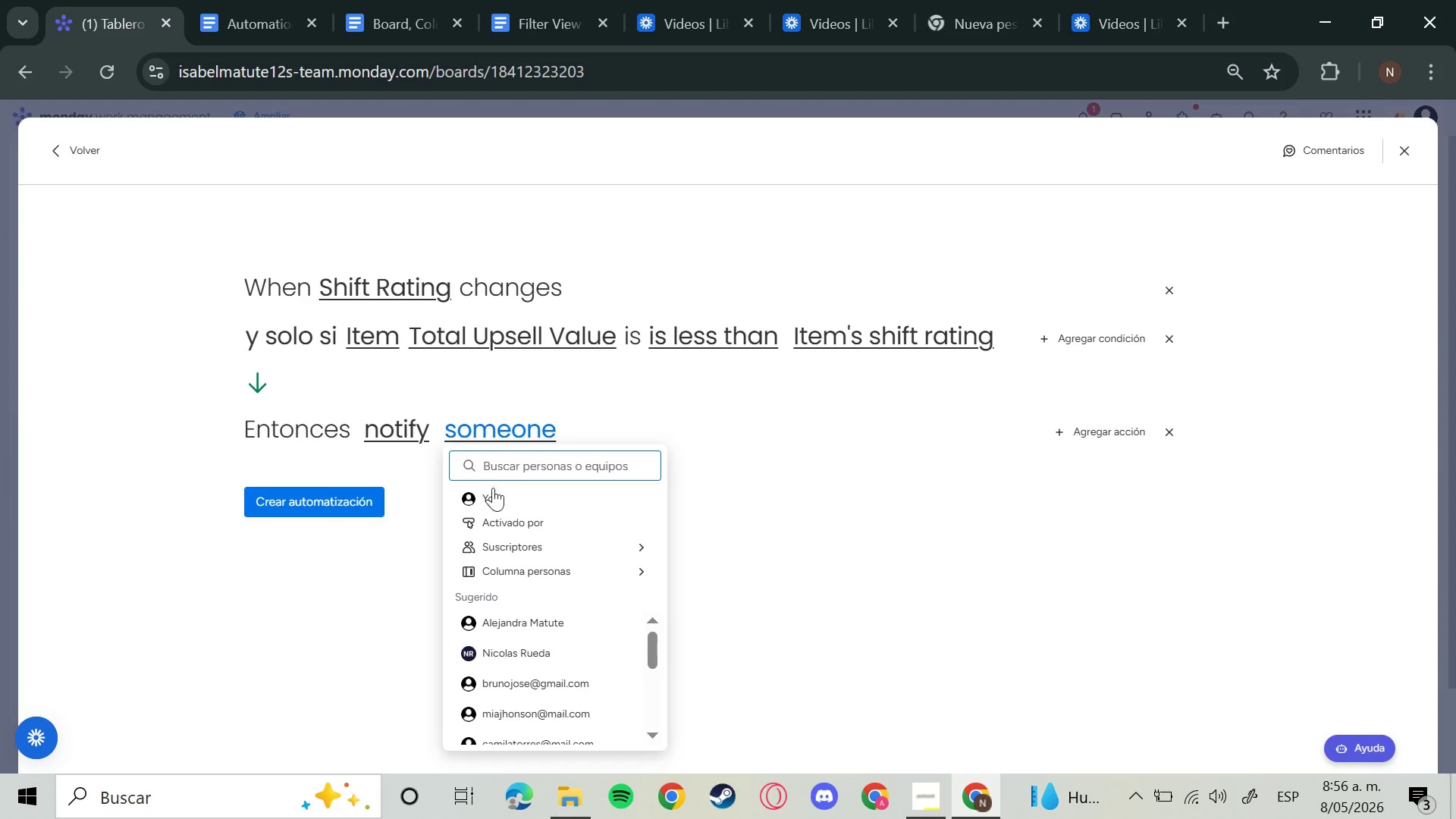 
wait(47.47)
 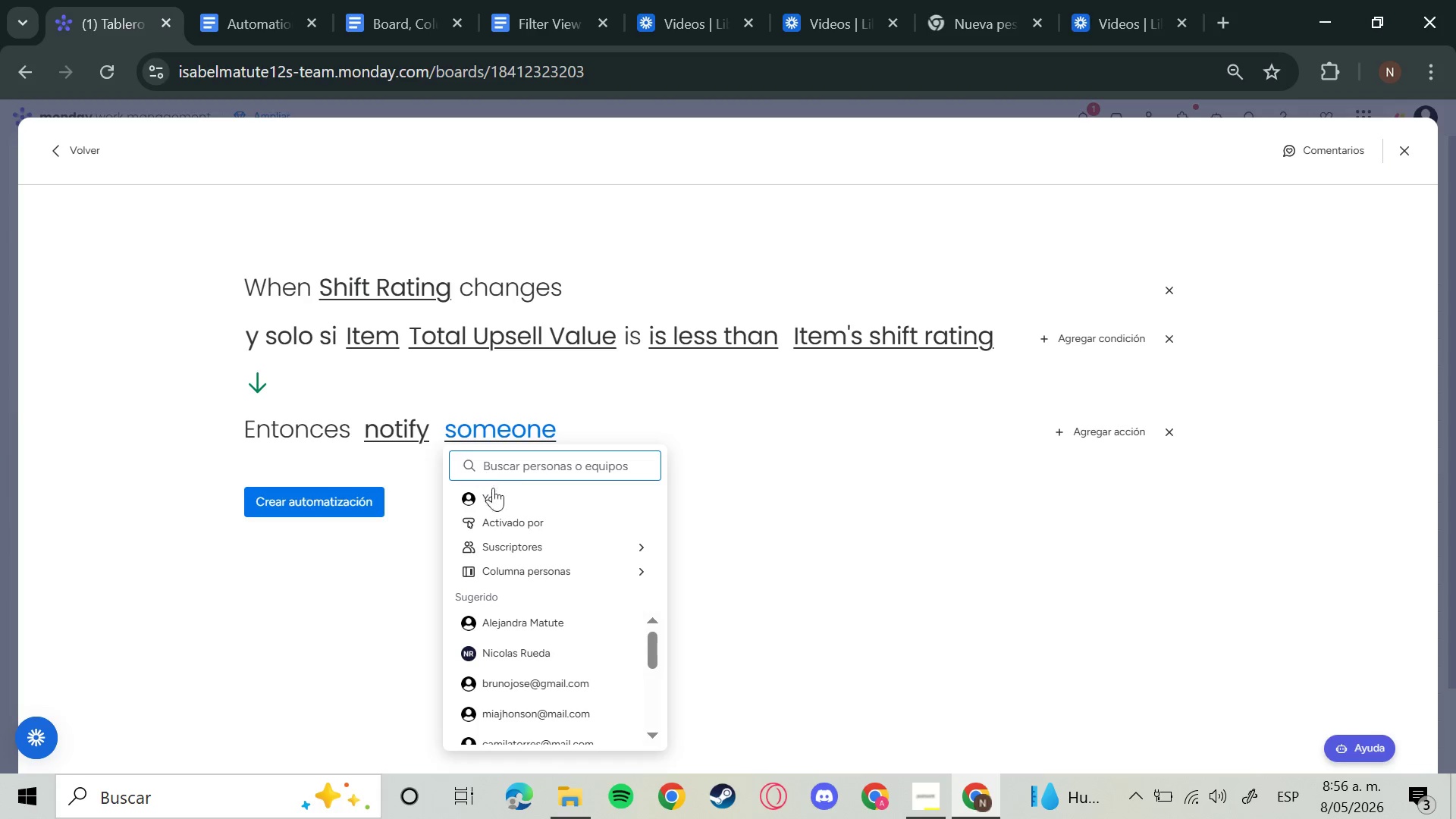 
double_click([734, 585])
 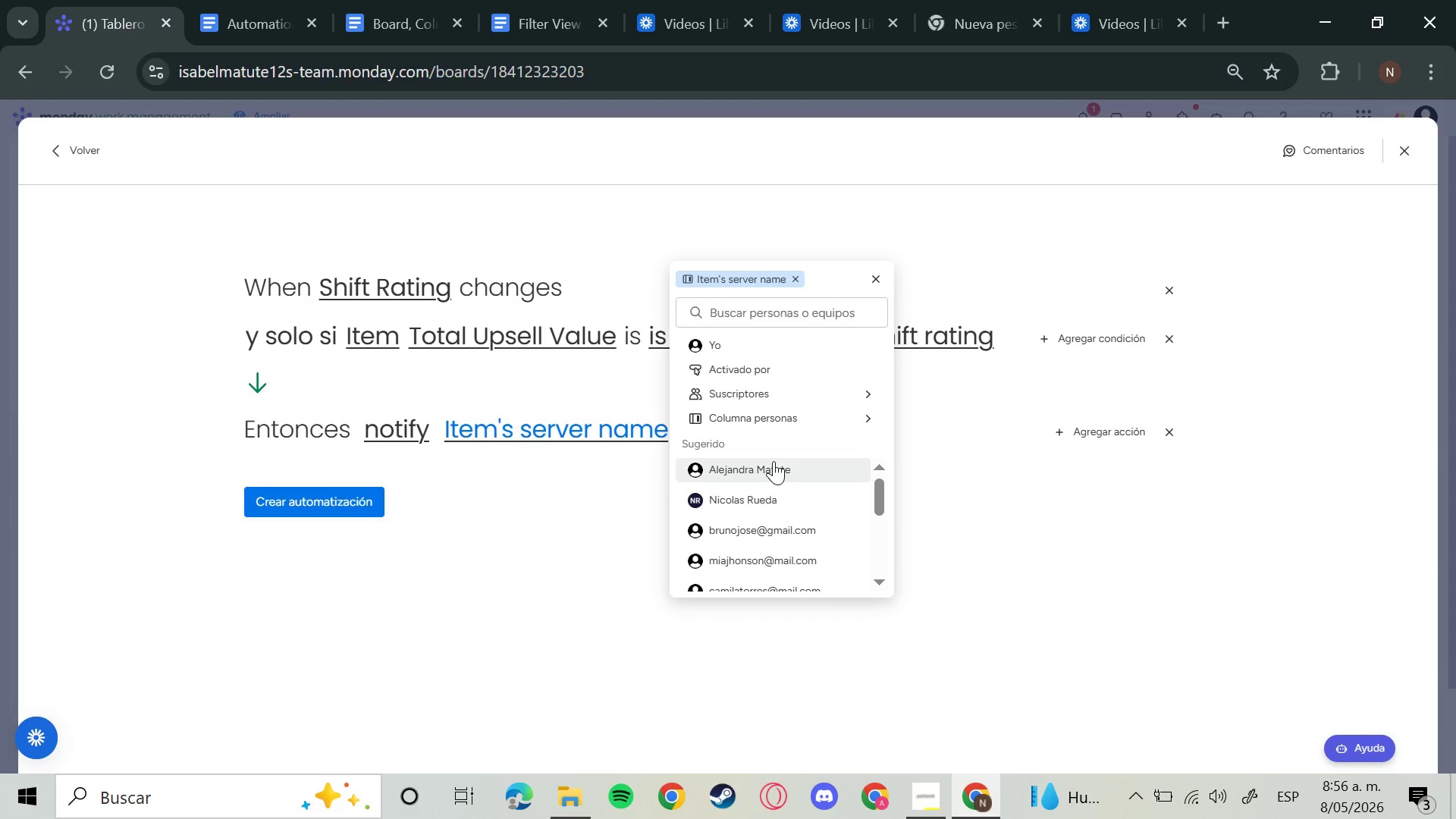 
left_click([808, 350])
 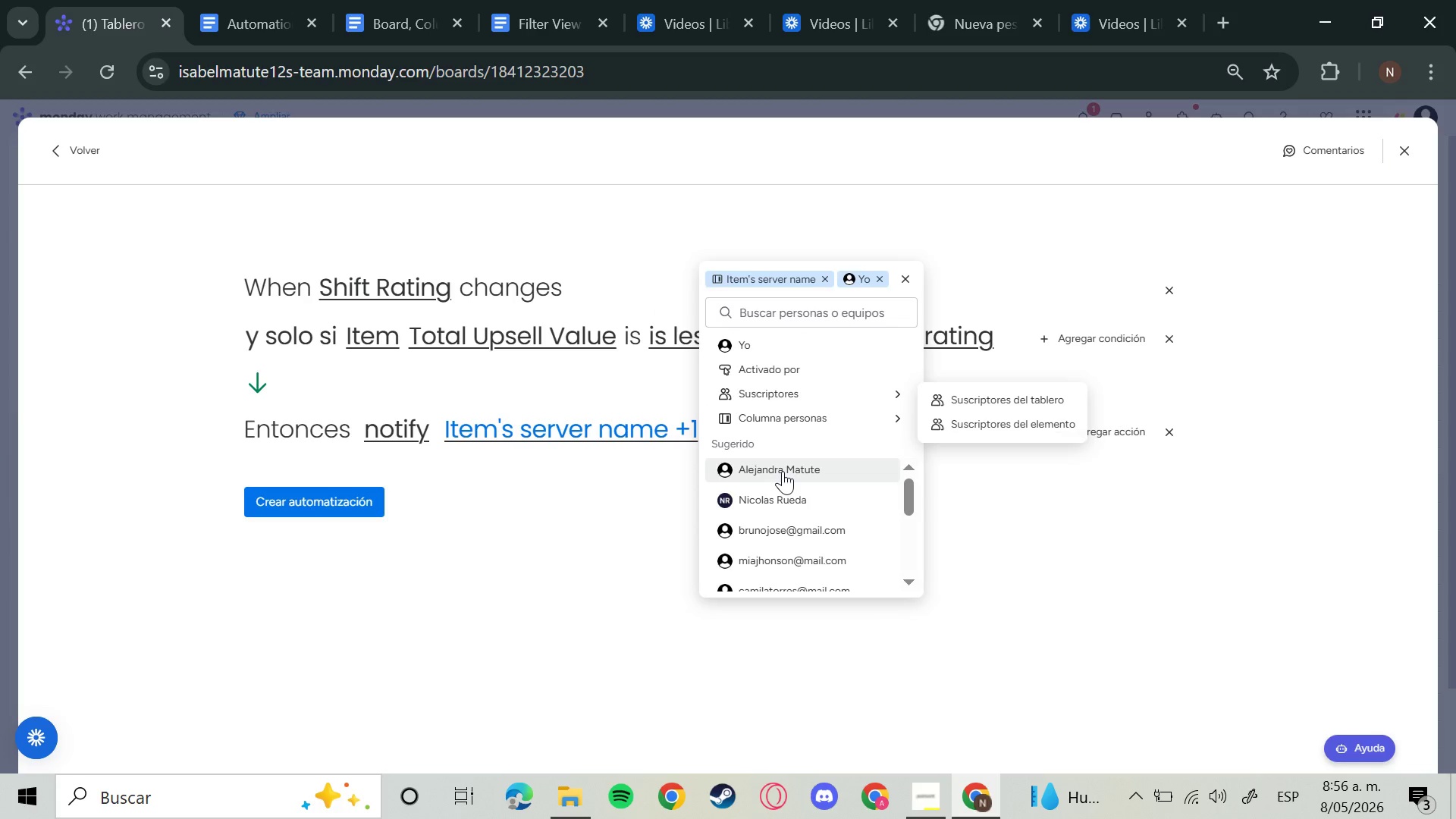 
left_click([783, 471])
 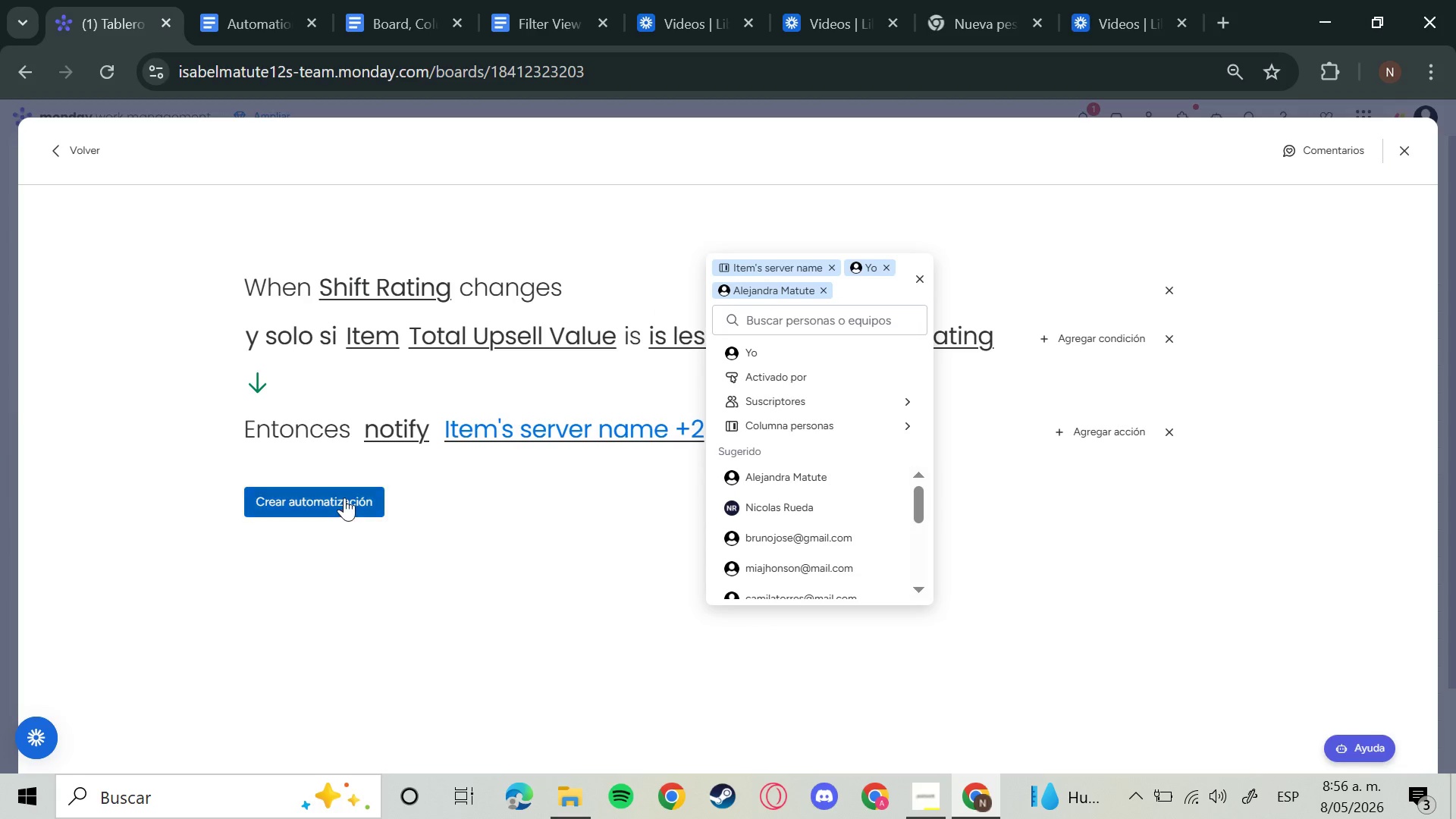 
left_click([344, 497])
 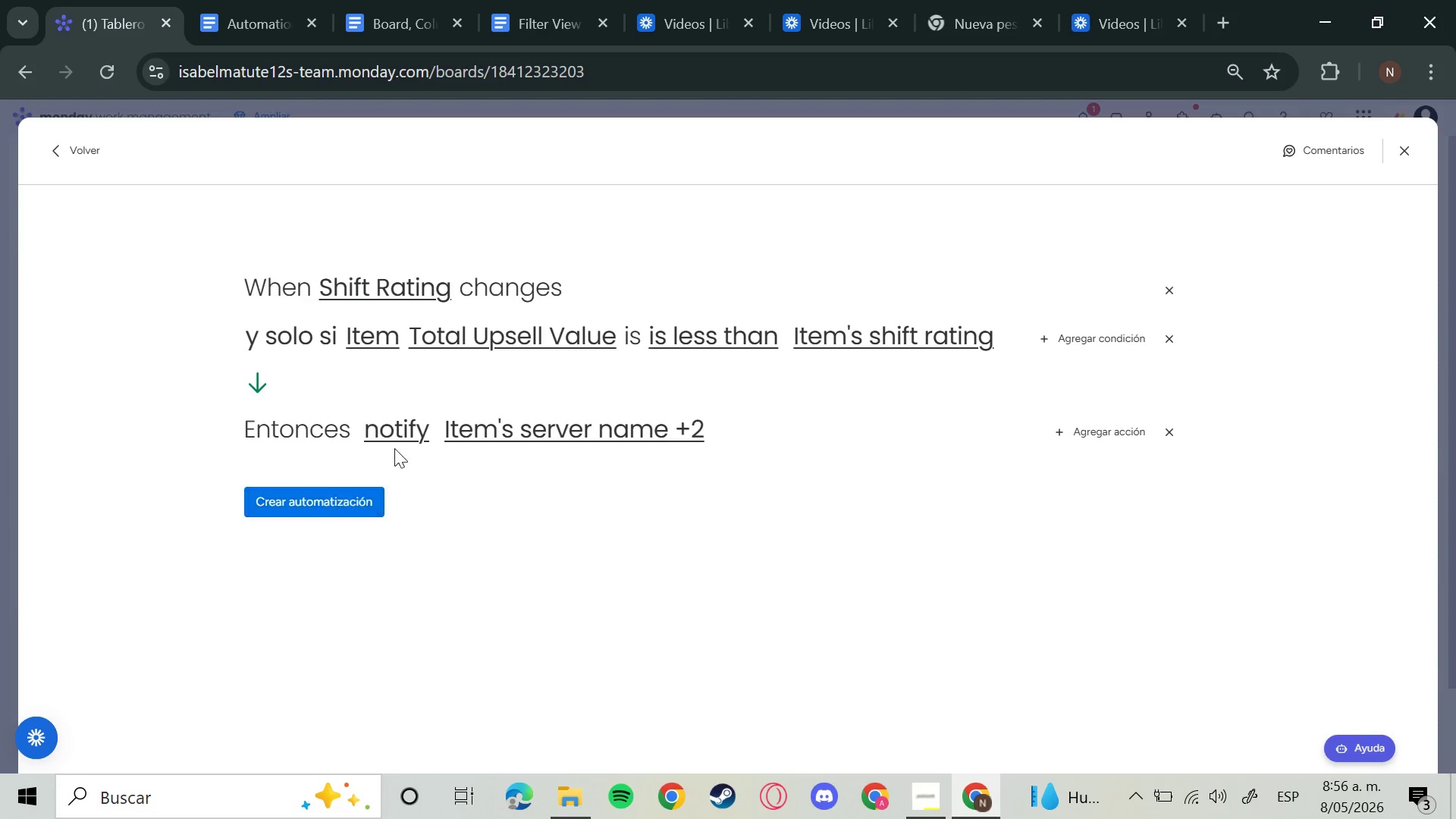 
left_click_drag(start_coordinate=[428, 433], to_coordinate=[416, 429])
 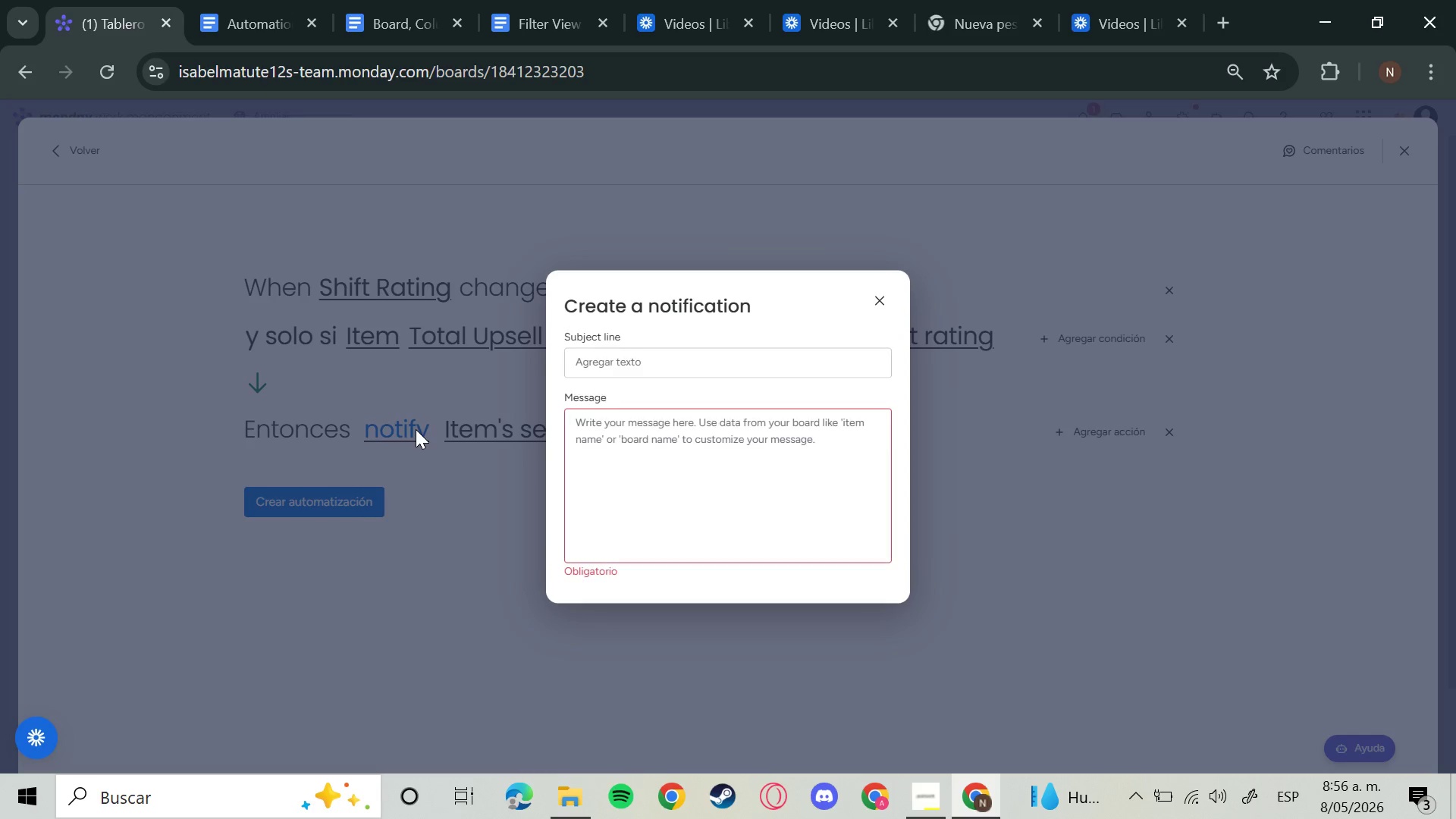 
left_click([791, 437])
 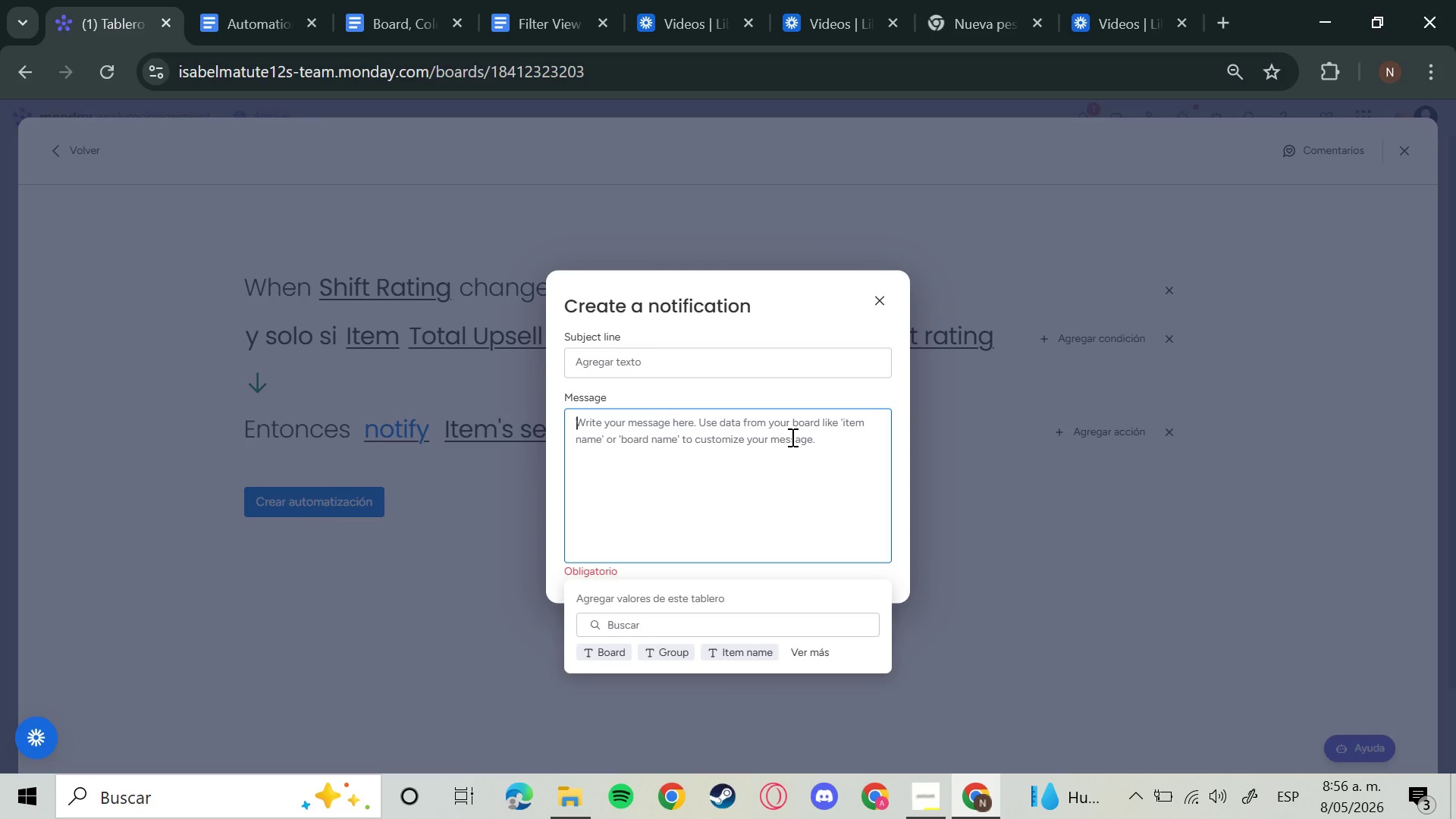 
type(Low shift ating detected)
 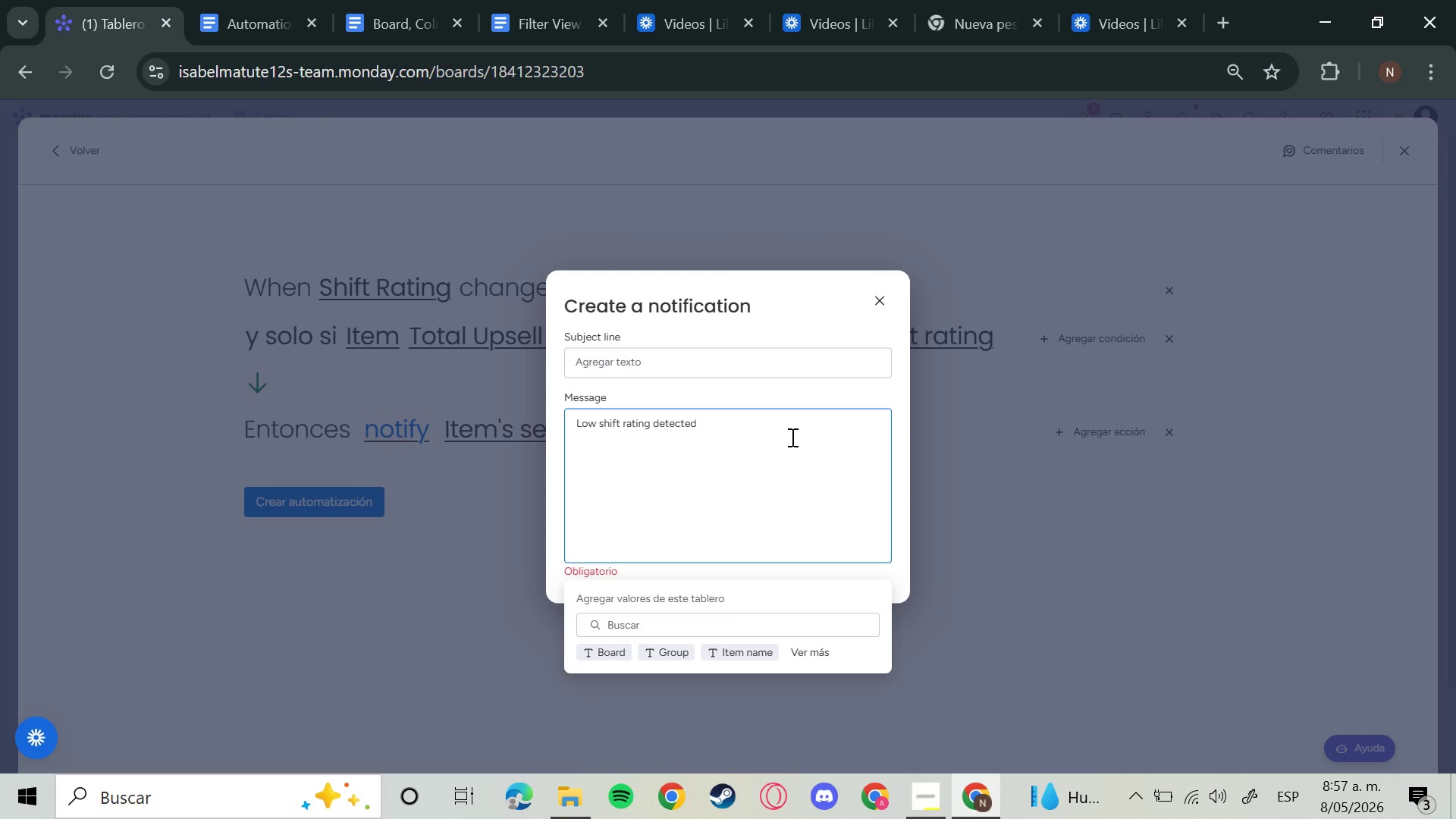 
hold_key(key=R, duration=0.31)
 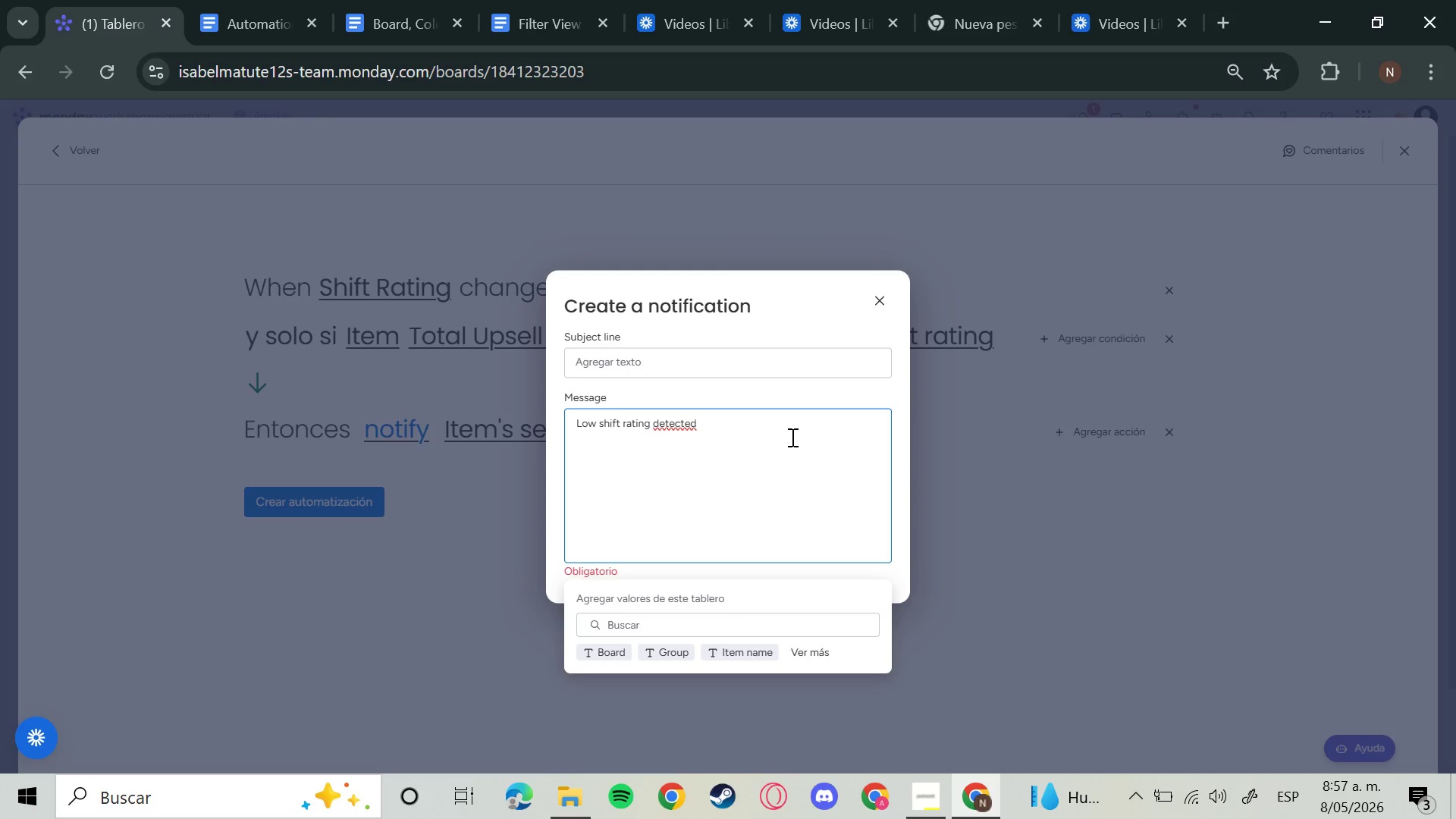 
wait(6.7)
 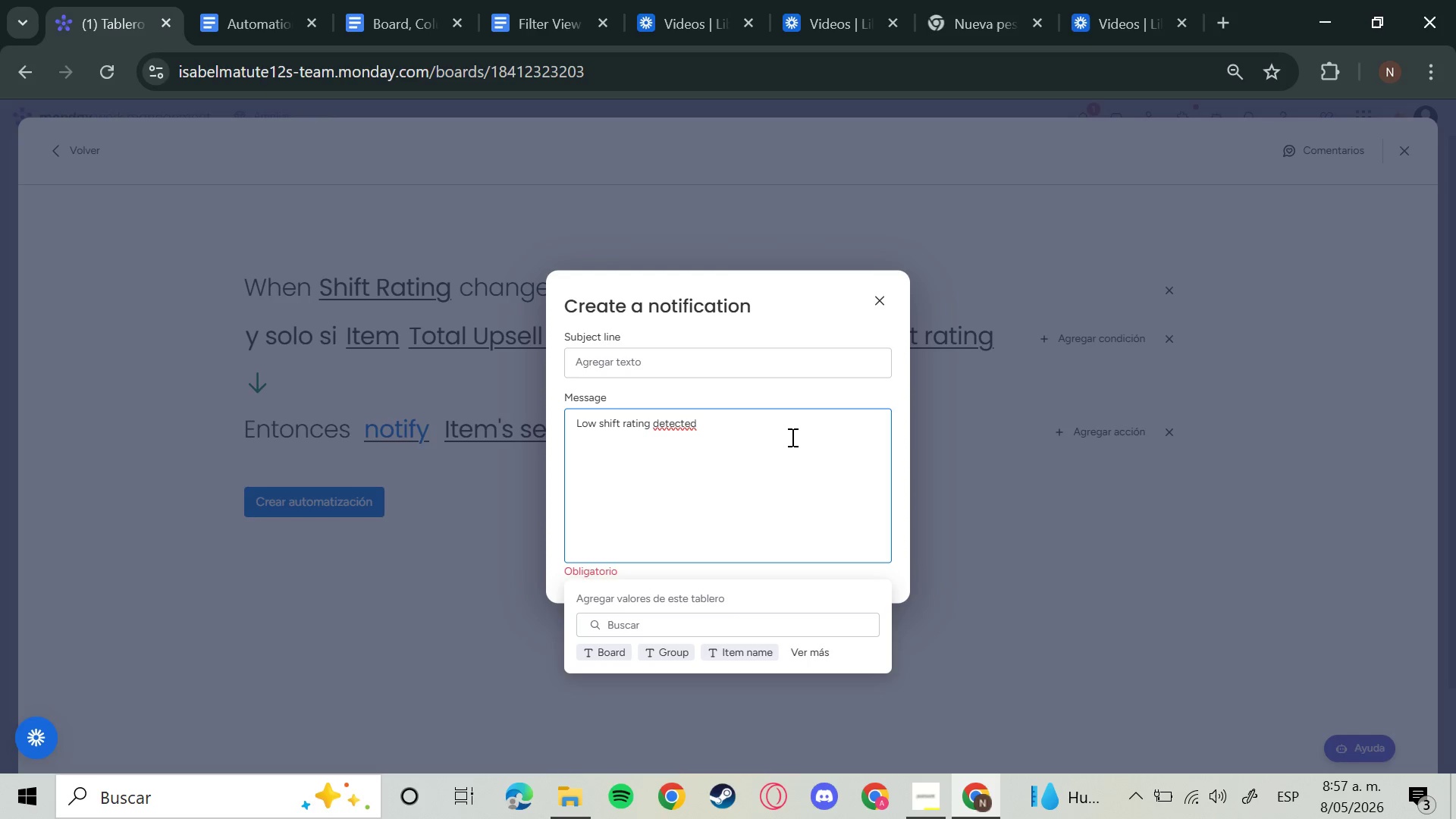 
type( )
key(Backspace)
type(. Please review server performance)
 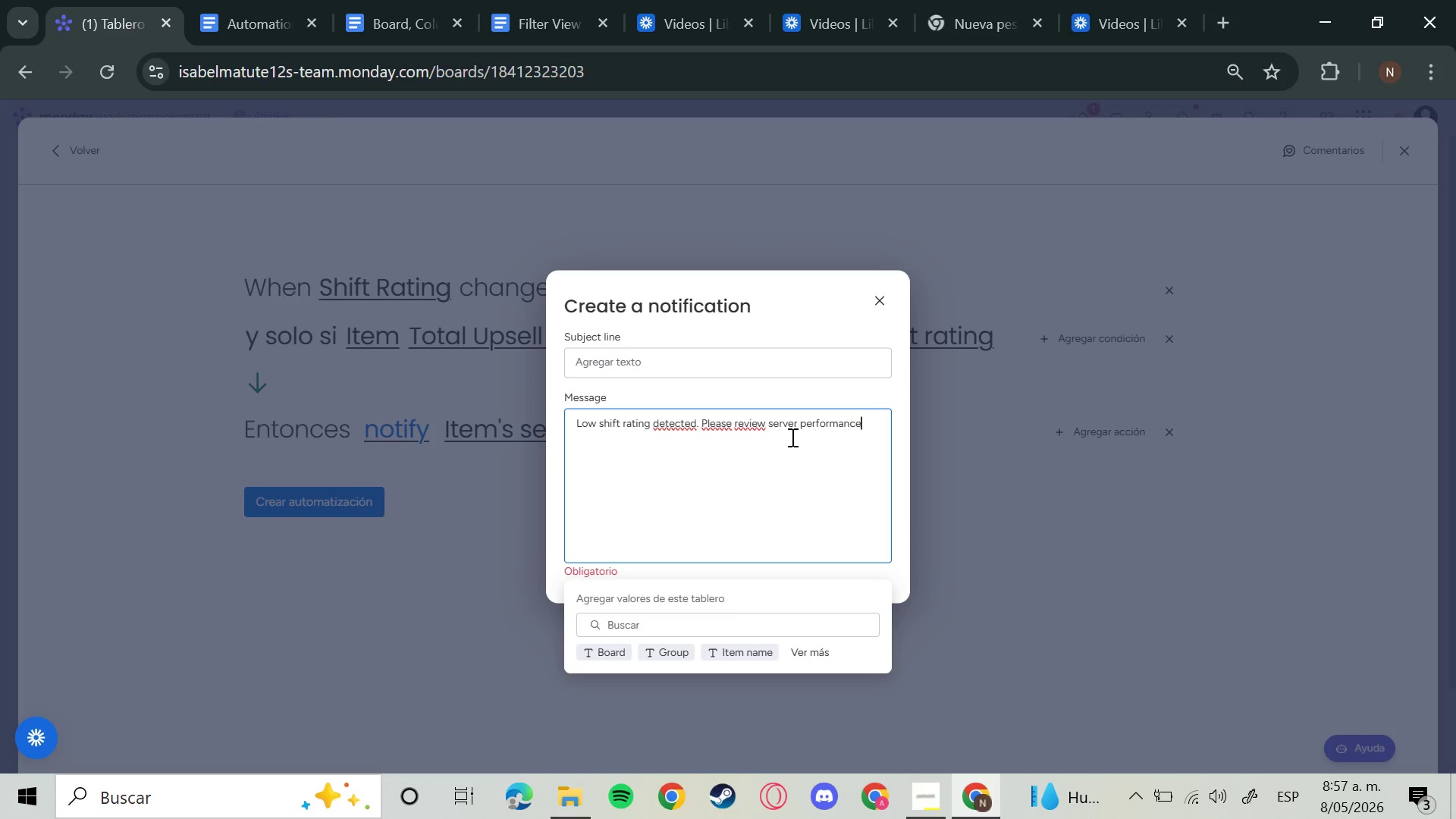 
wait(10.73)
 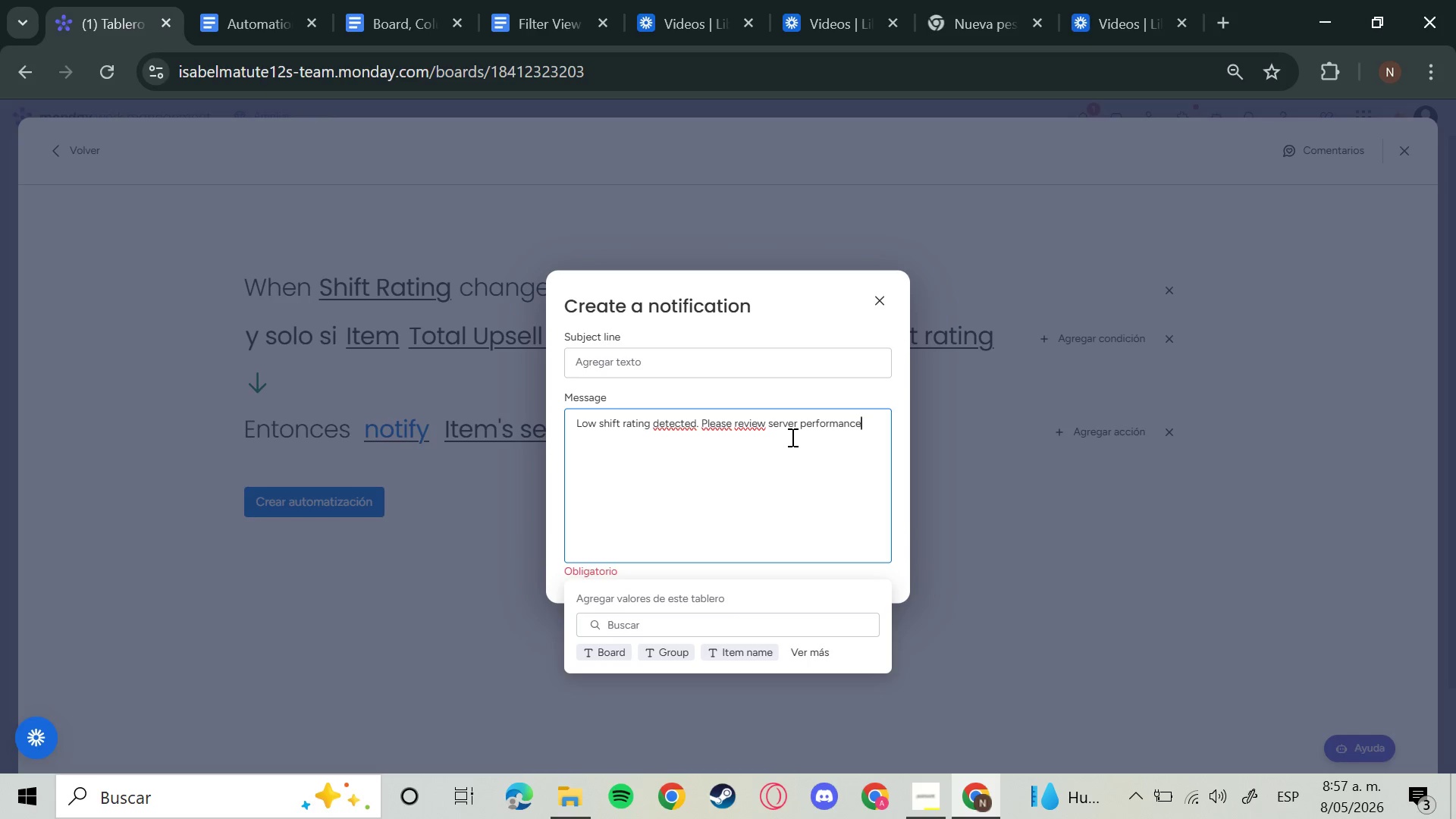 
scroll: coordinate [824, 503], scroll_direction: down, amount: 4.0
 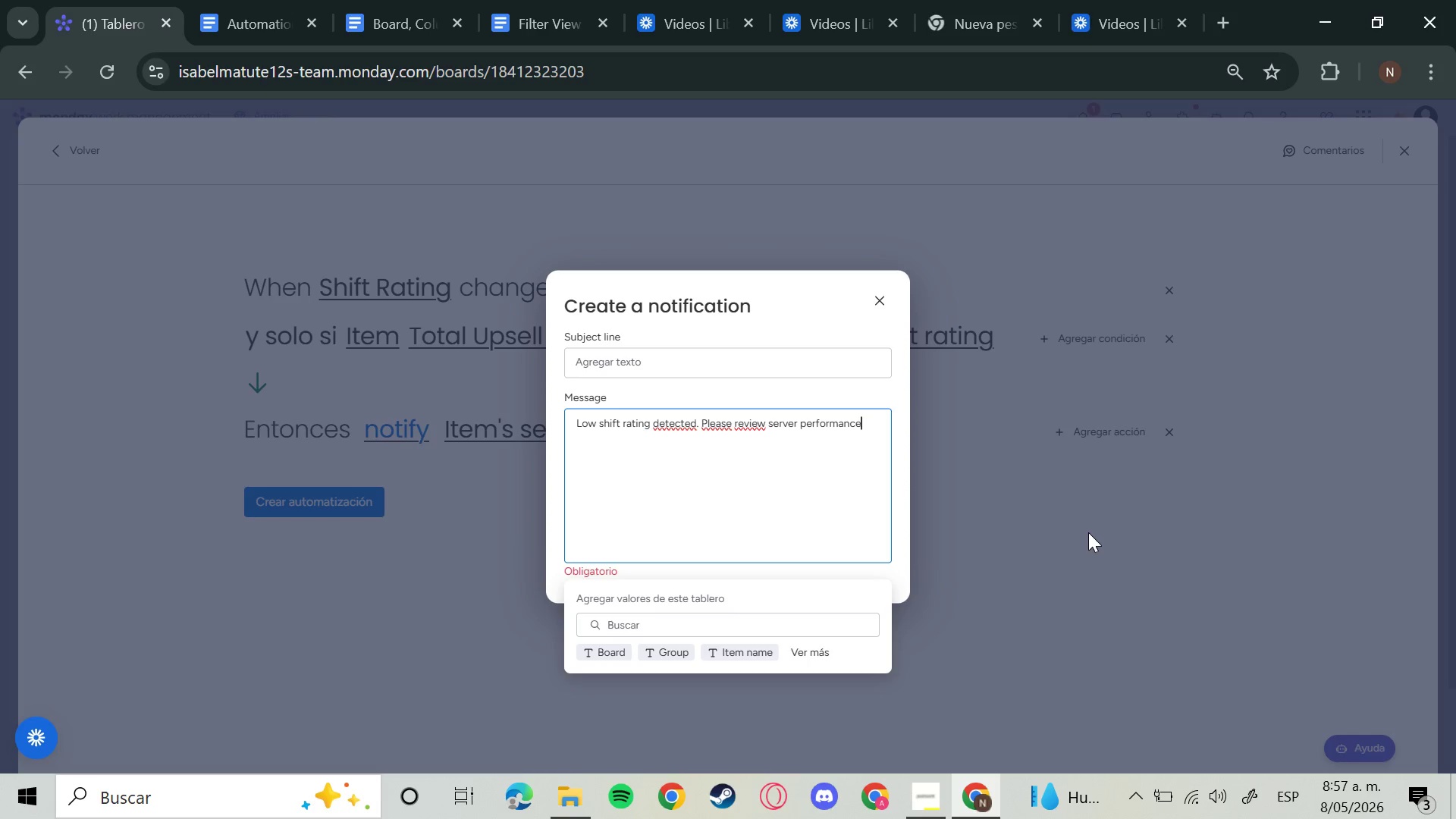 
left_click([1088, 532])
 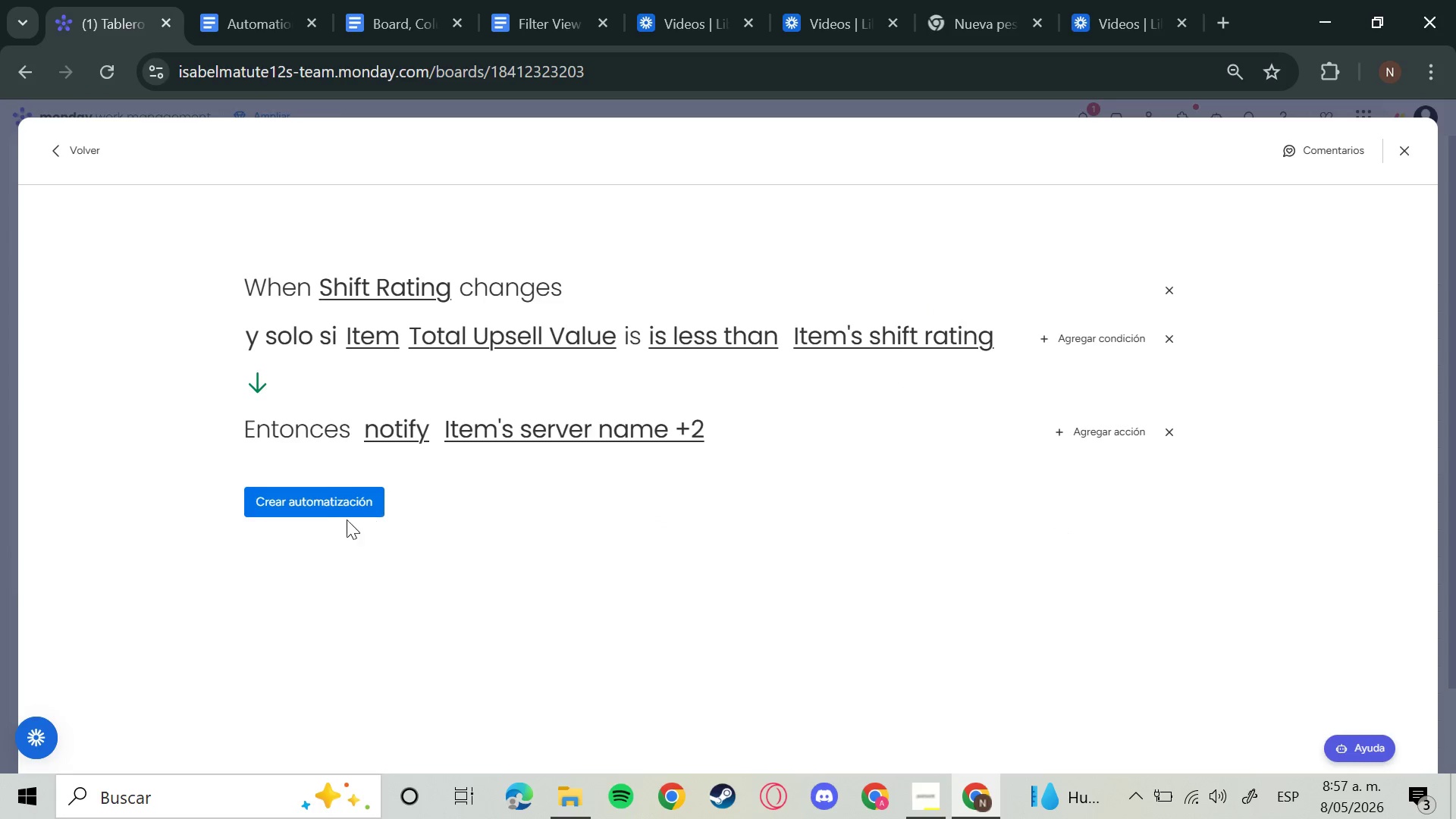 
left_click([343, 497])
 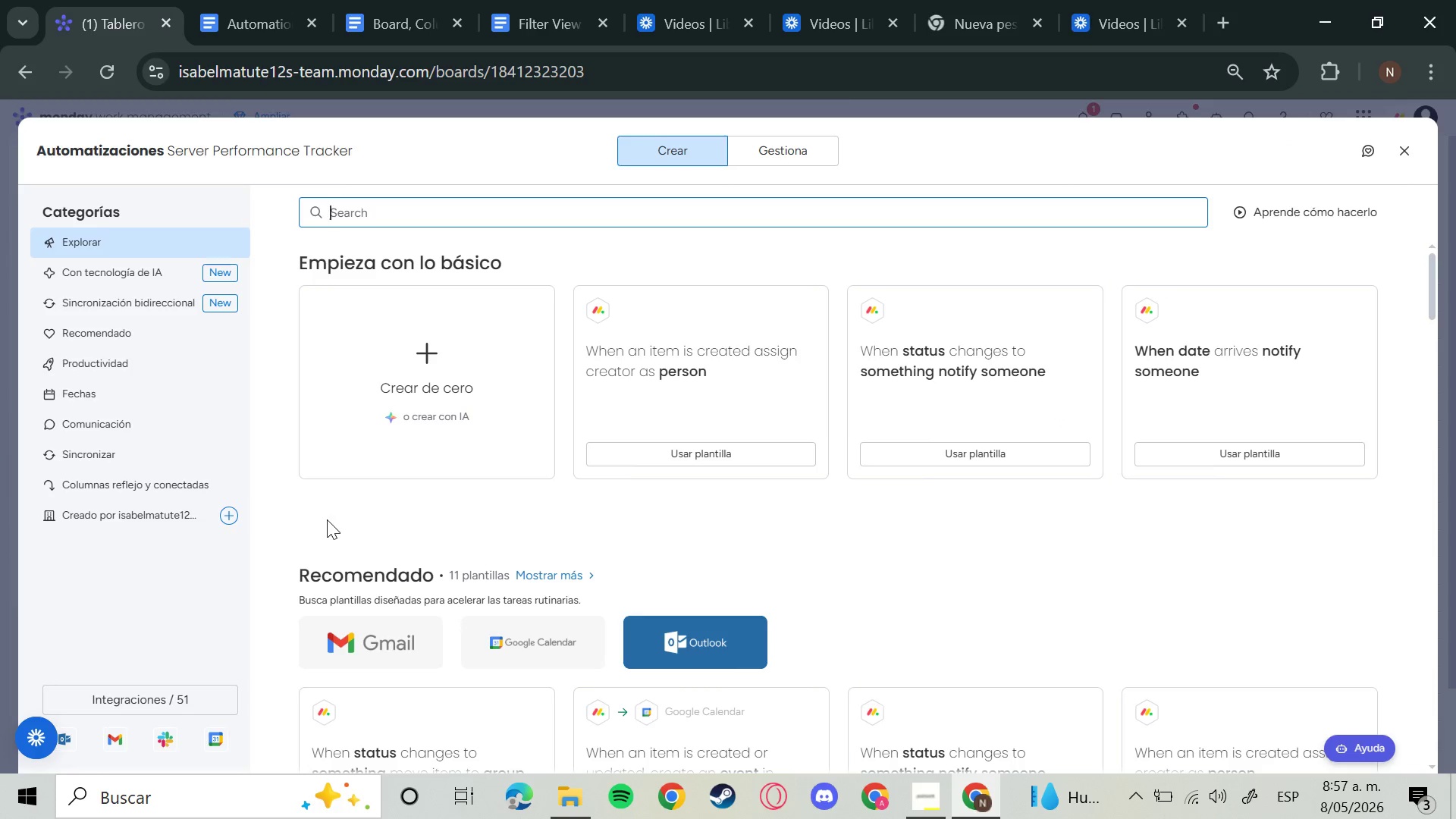 
wait(6.41)
 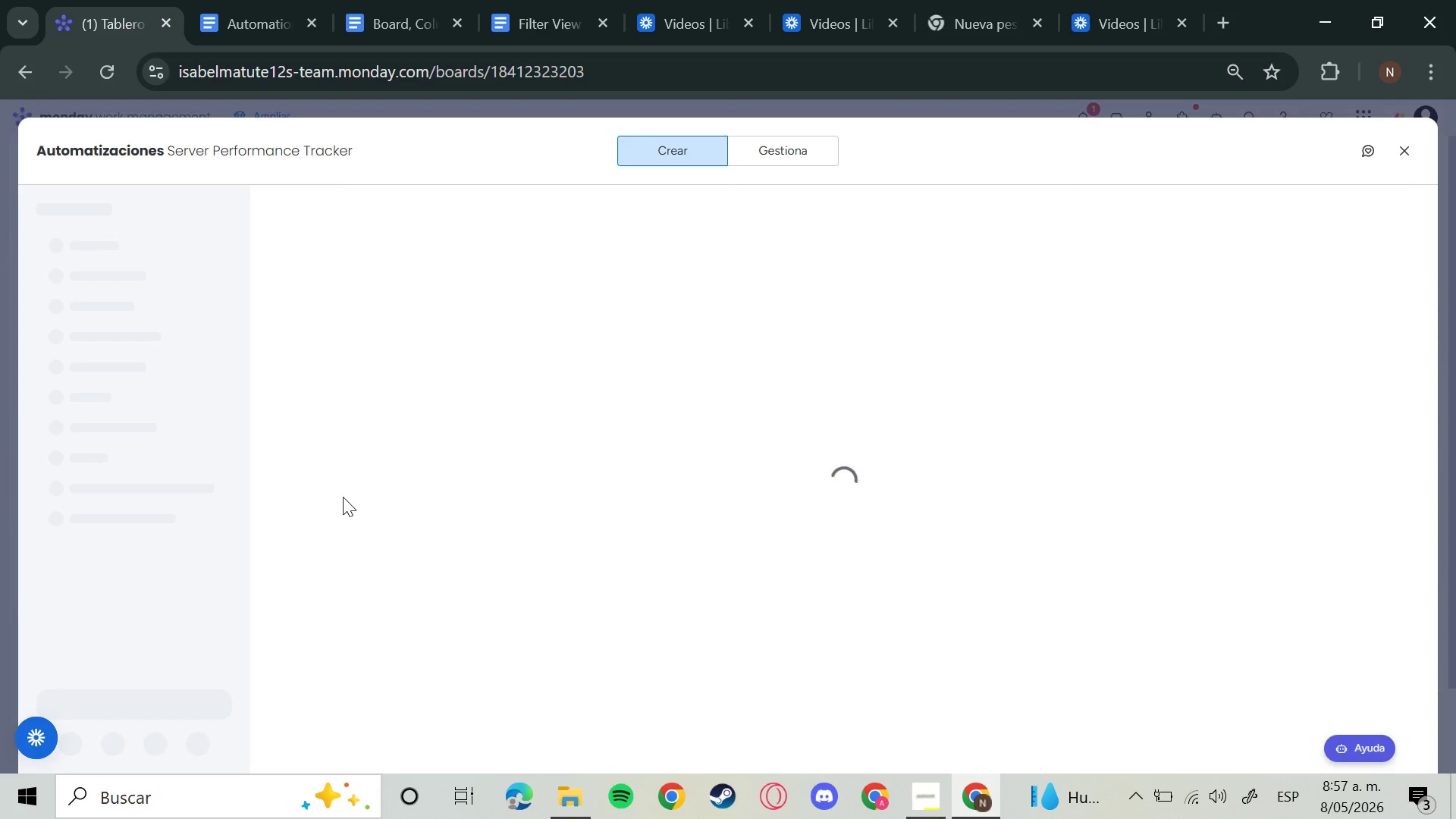 
left_click([414, 359])
 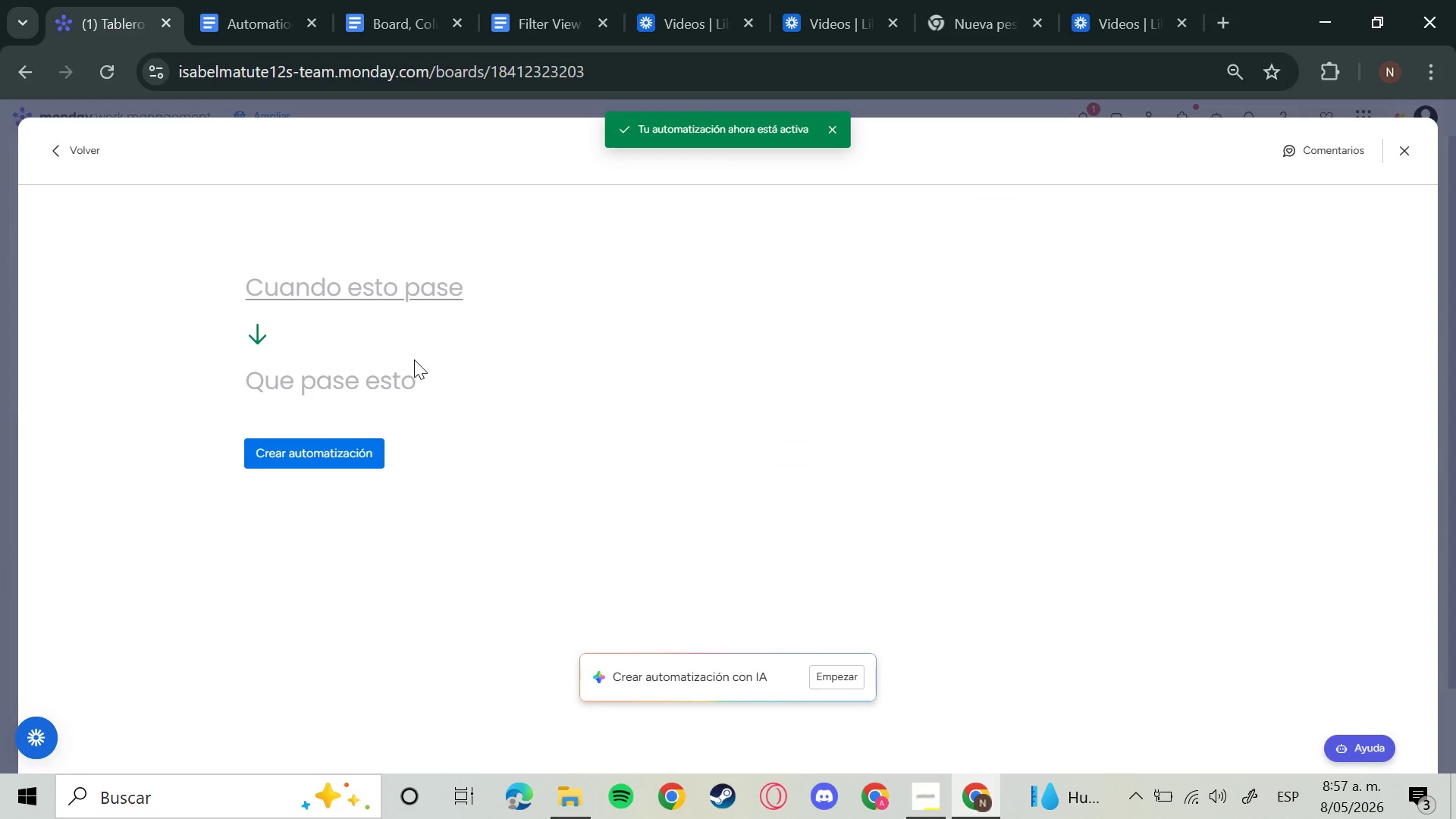 
left_click([297, 275])
 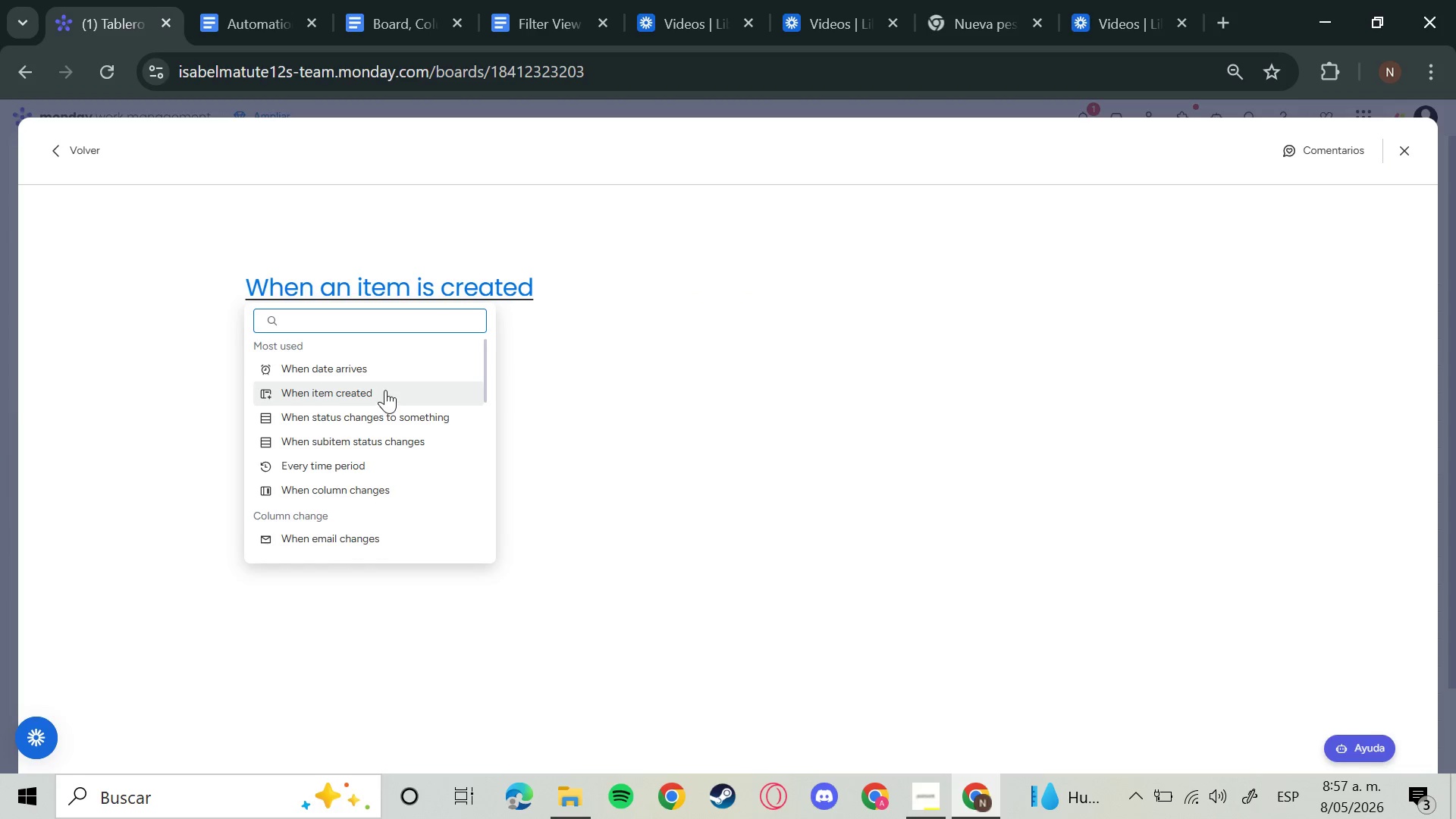 
wait(11.45)
 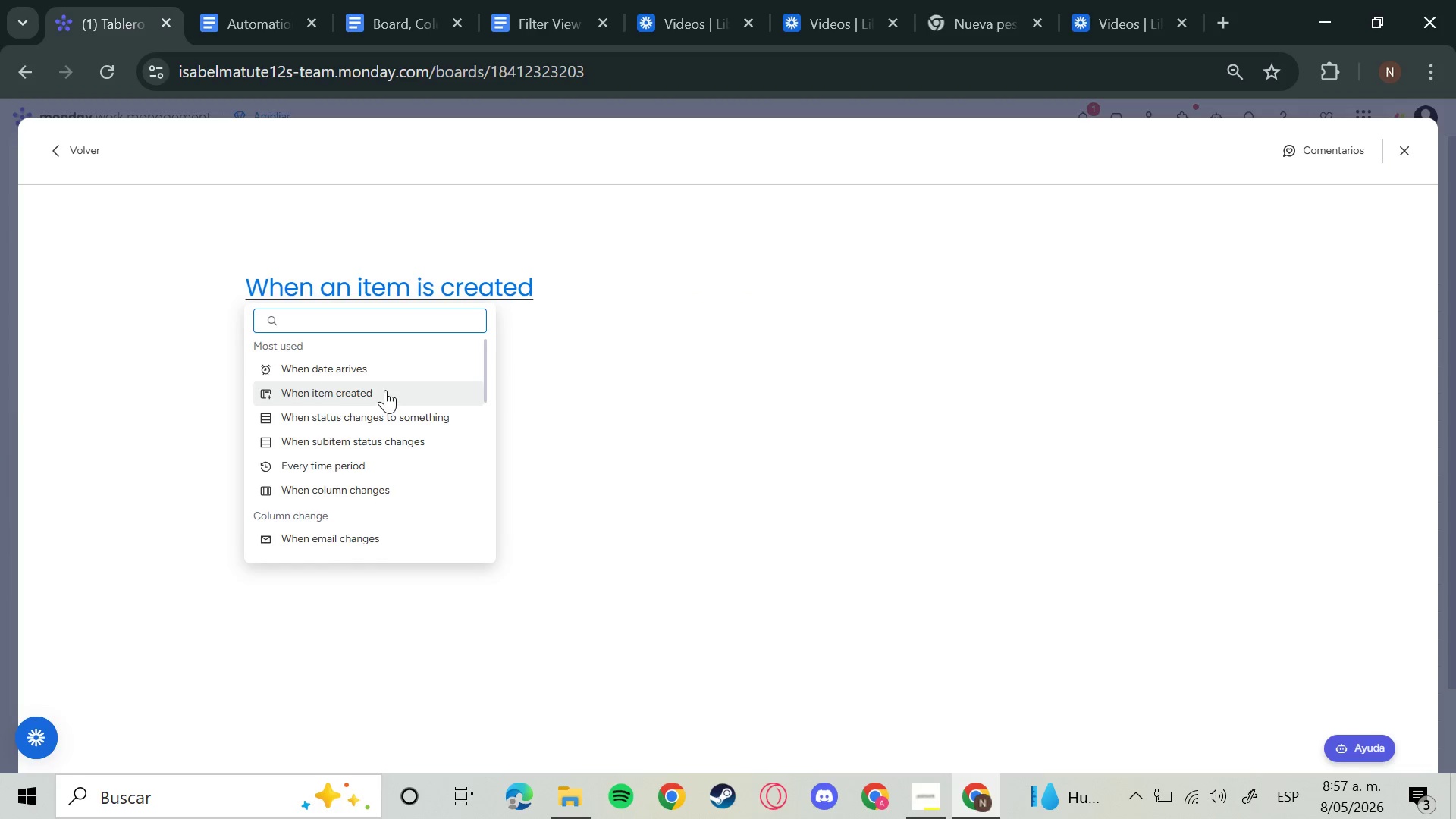 
type(num)
key(Backspace)
 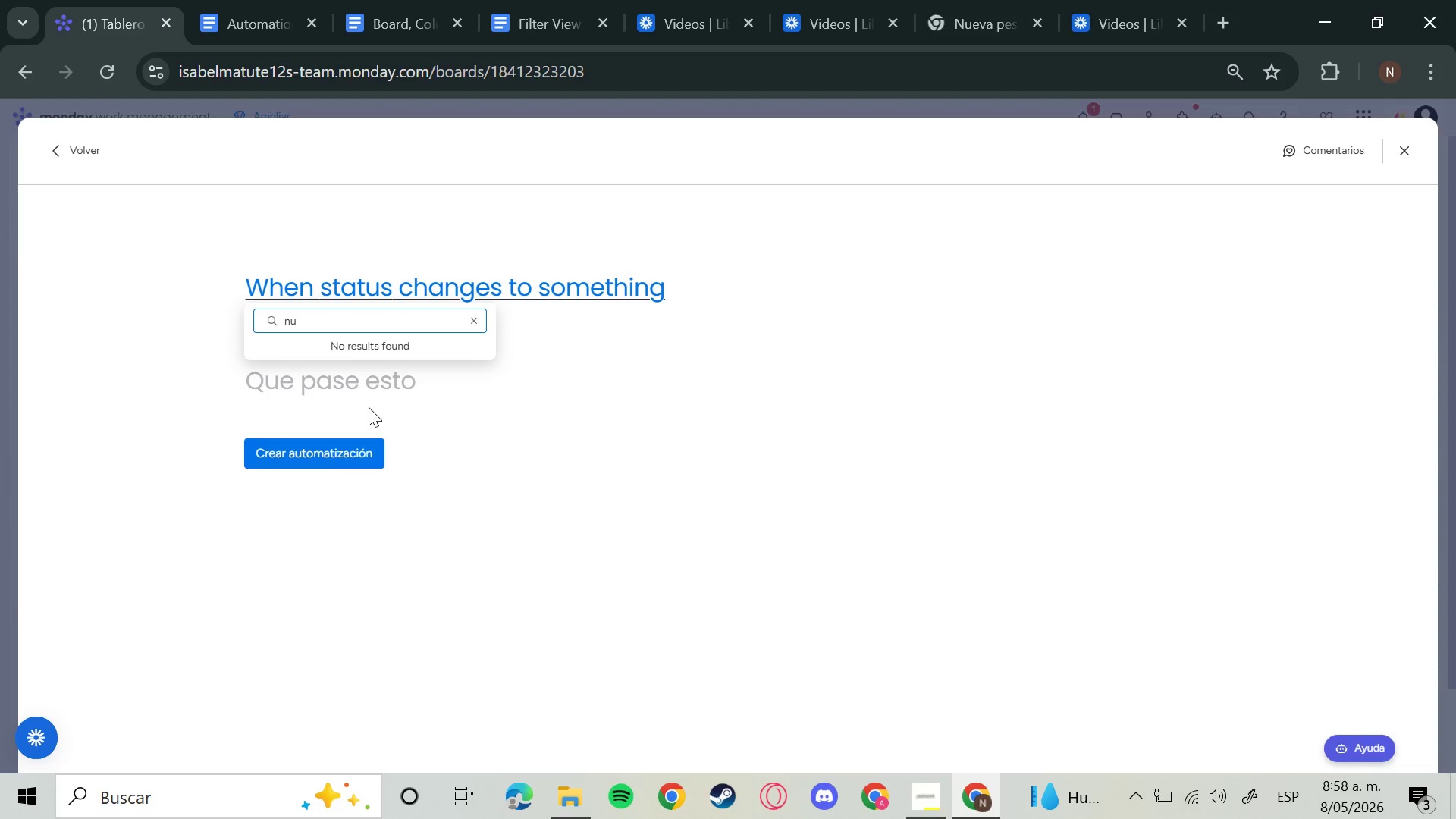 
hold_key(key=Backspace, duration=0.55)
 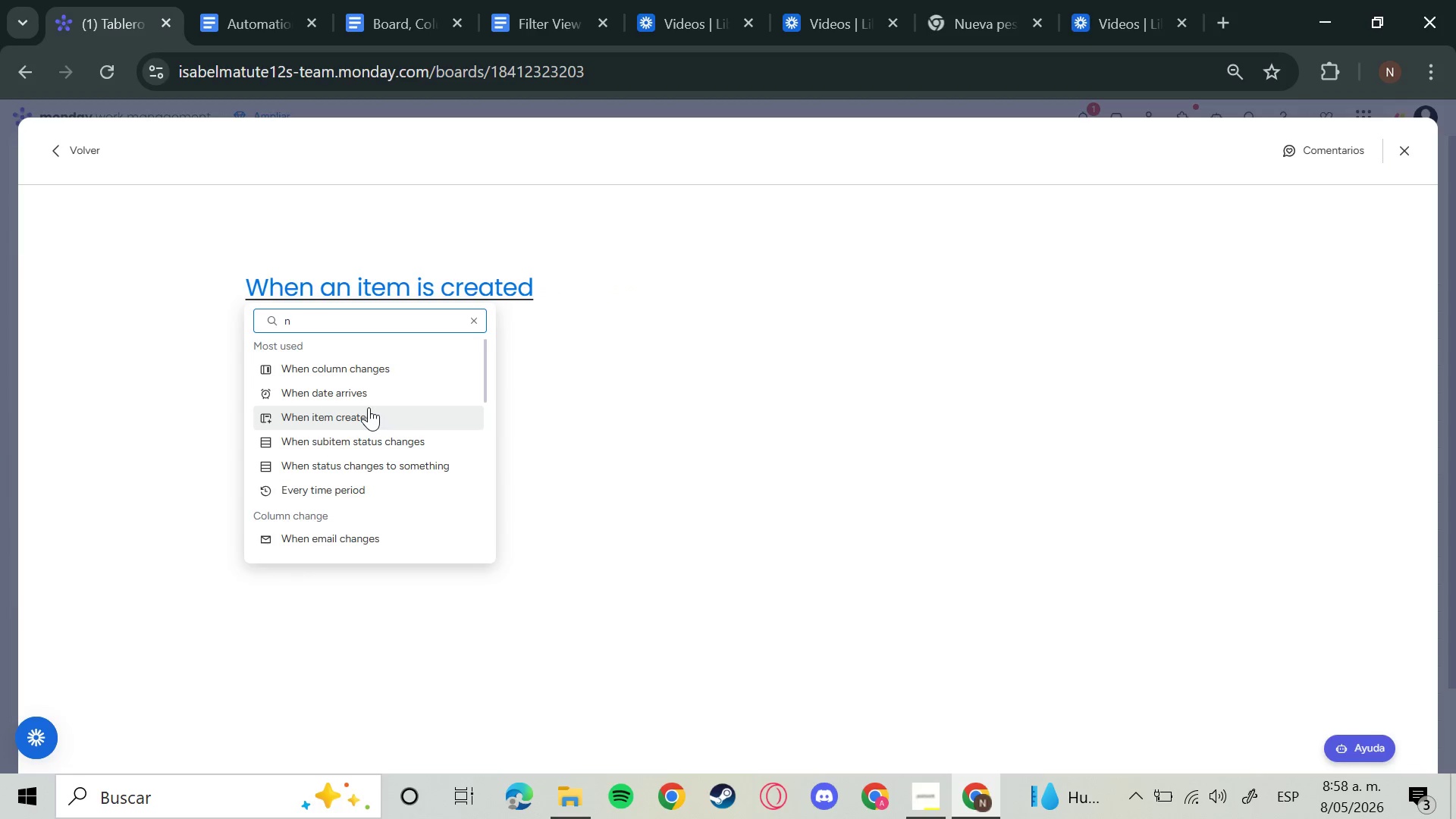 
type(whr)
key(Backspace)
key(Backspace)
key(Backspace)
key(Backspace)
key(Backspace)
type(wj)
key(Backspace)
type(hrn )
key(Backspace)
key(Backspace)
type(en num)
key(Backspace)
key(Backspace)
key(Backspace)
 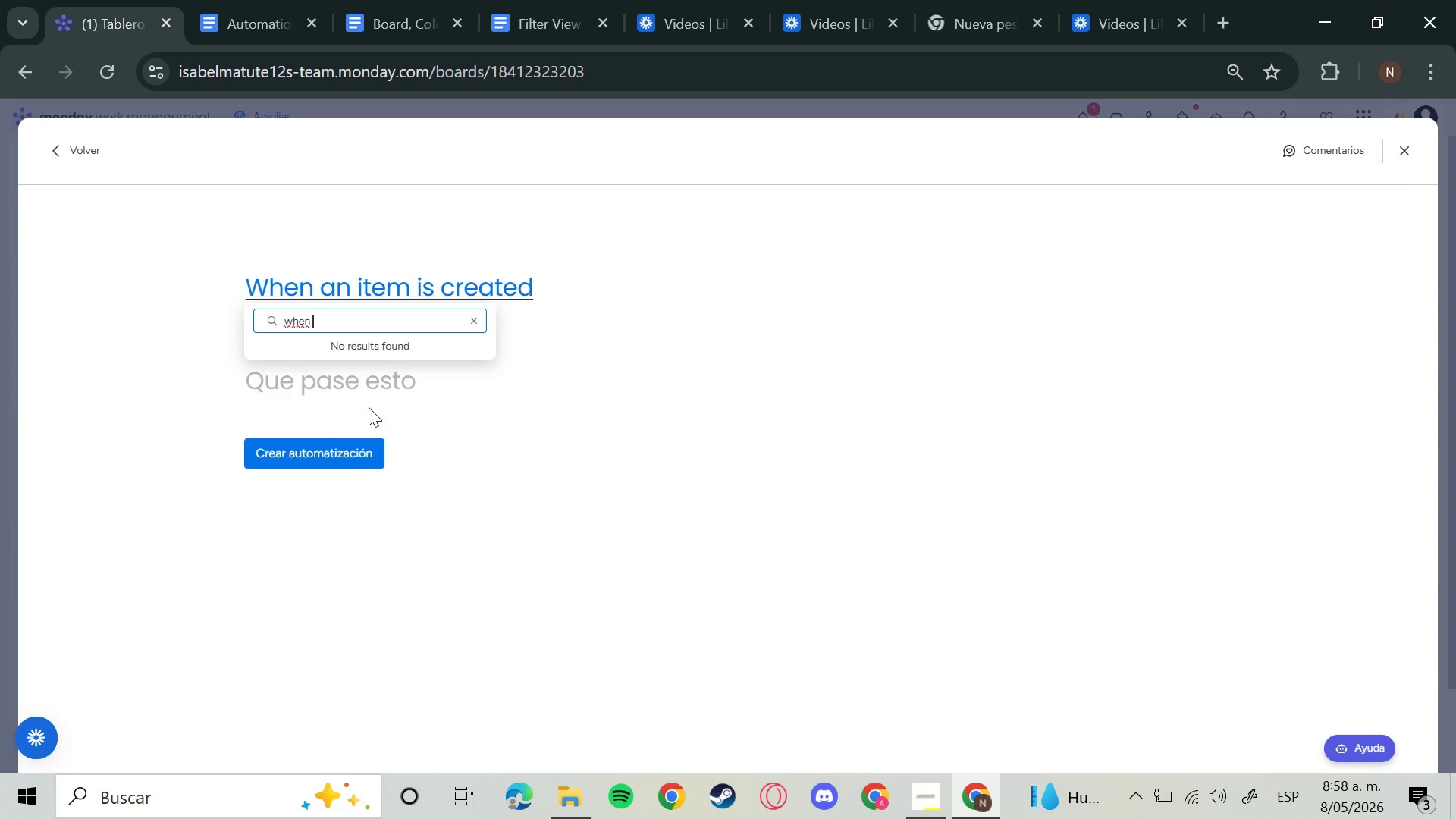 
wait(5.08)
 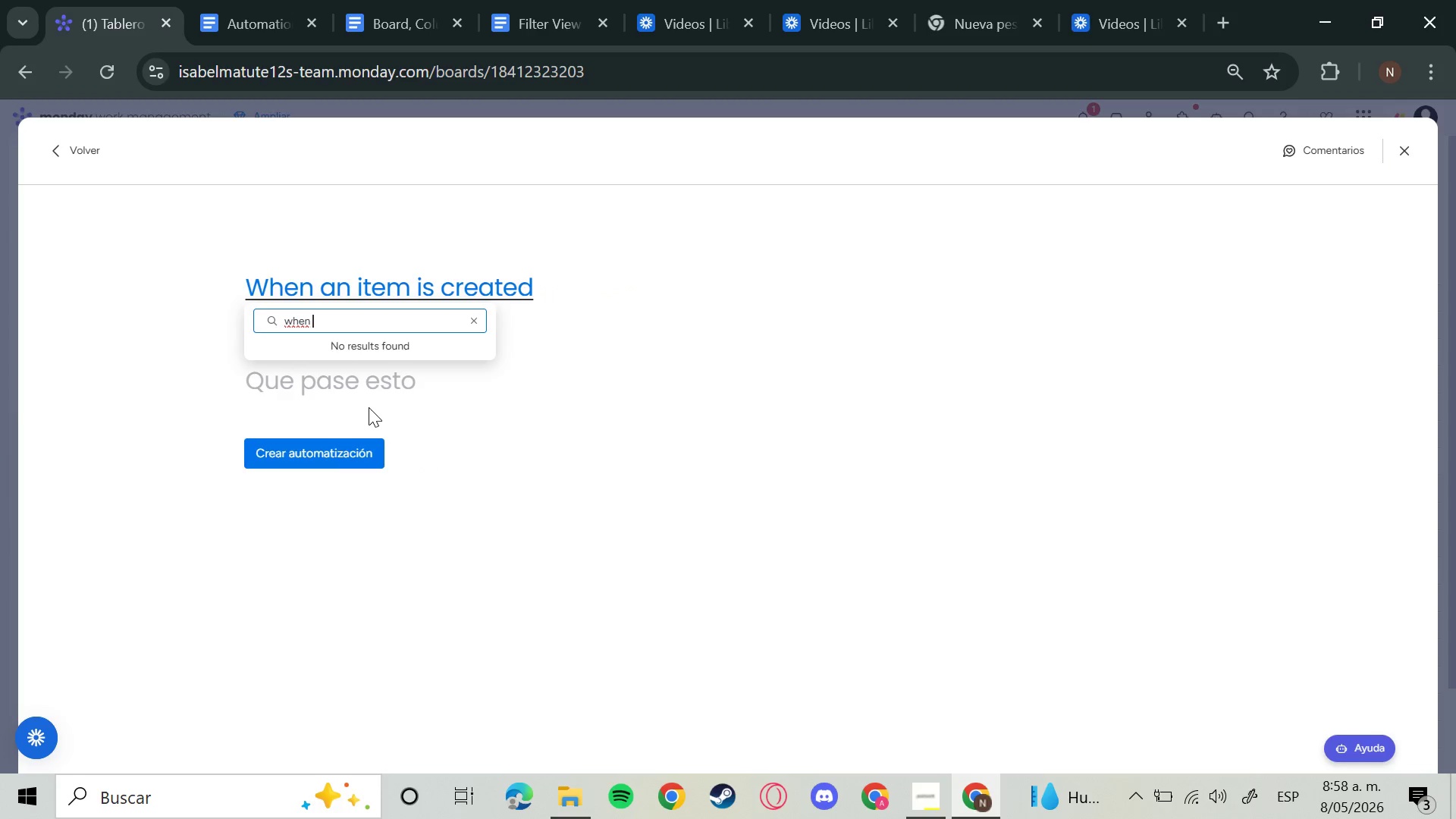 
scroll: coordinate [410, 474], scroll_direction: down, amount: 5.0
 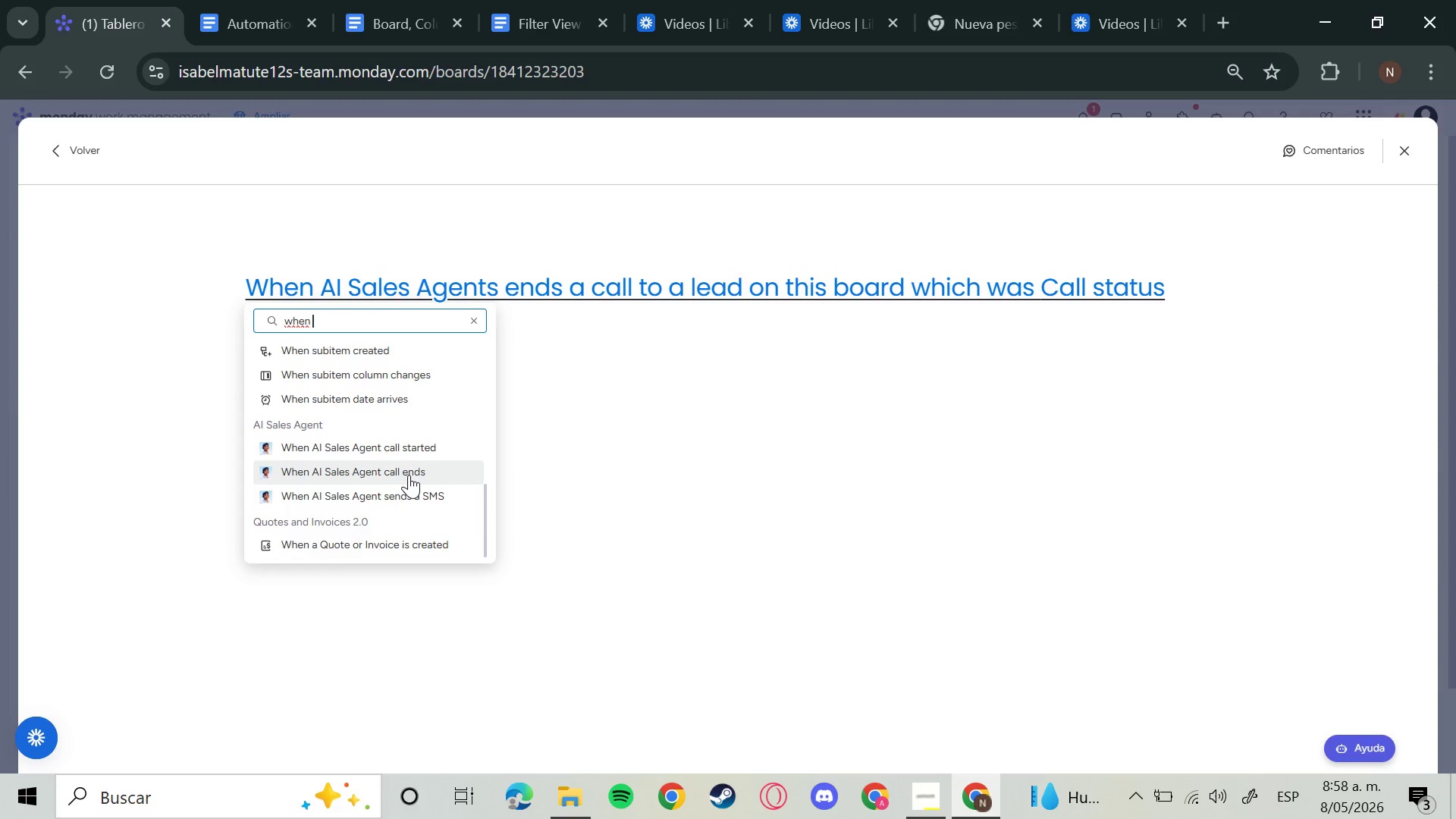 
wait(24.94)
 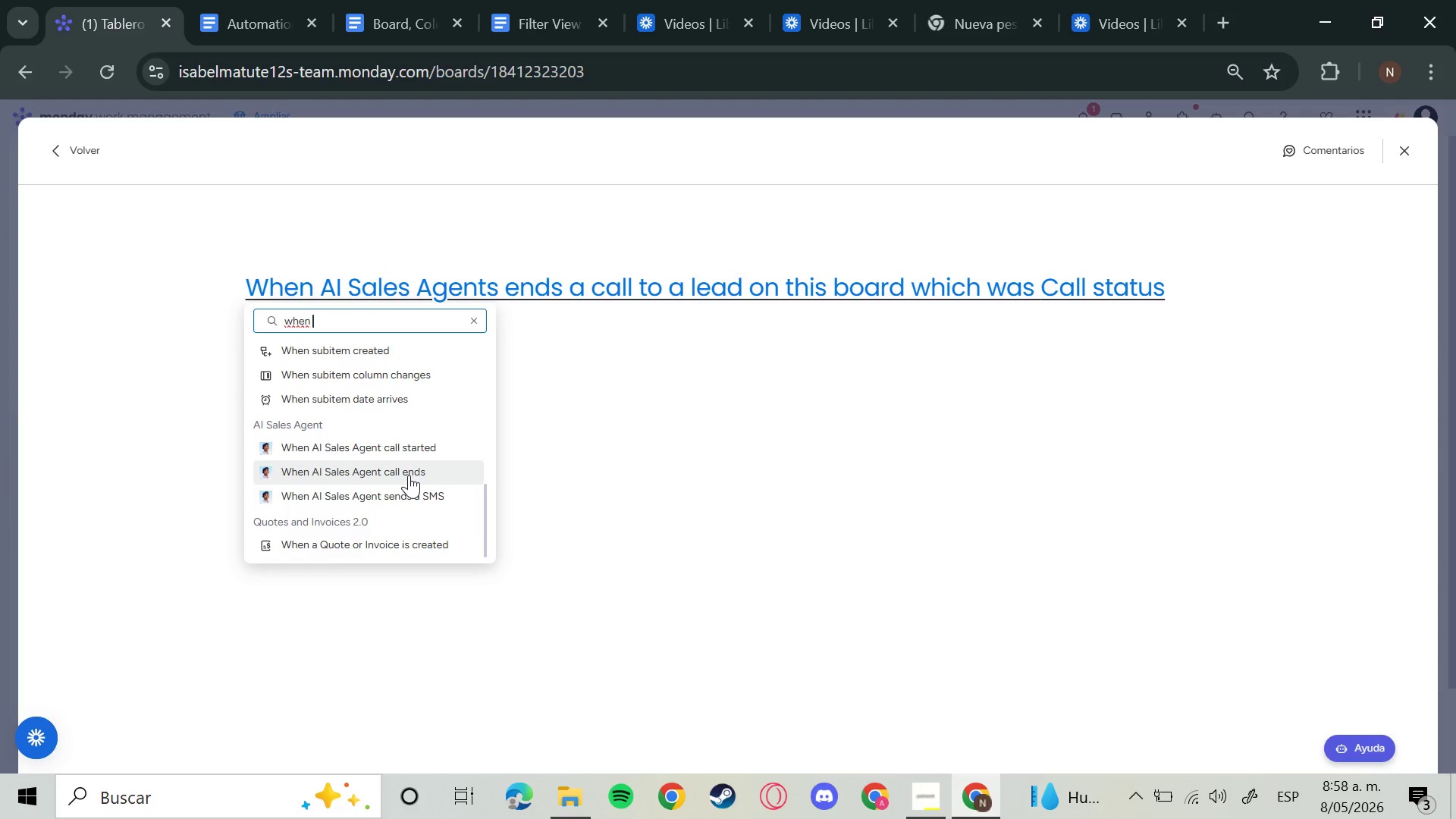 
scroll: coordinate [340, 519], scroll_direction: down, amount: 2.0
 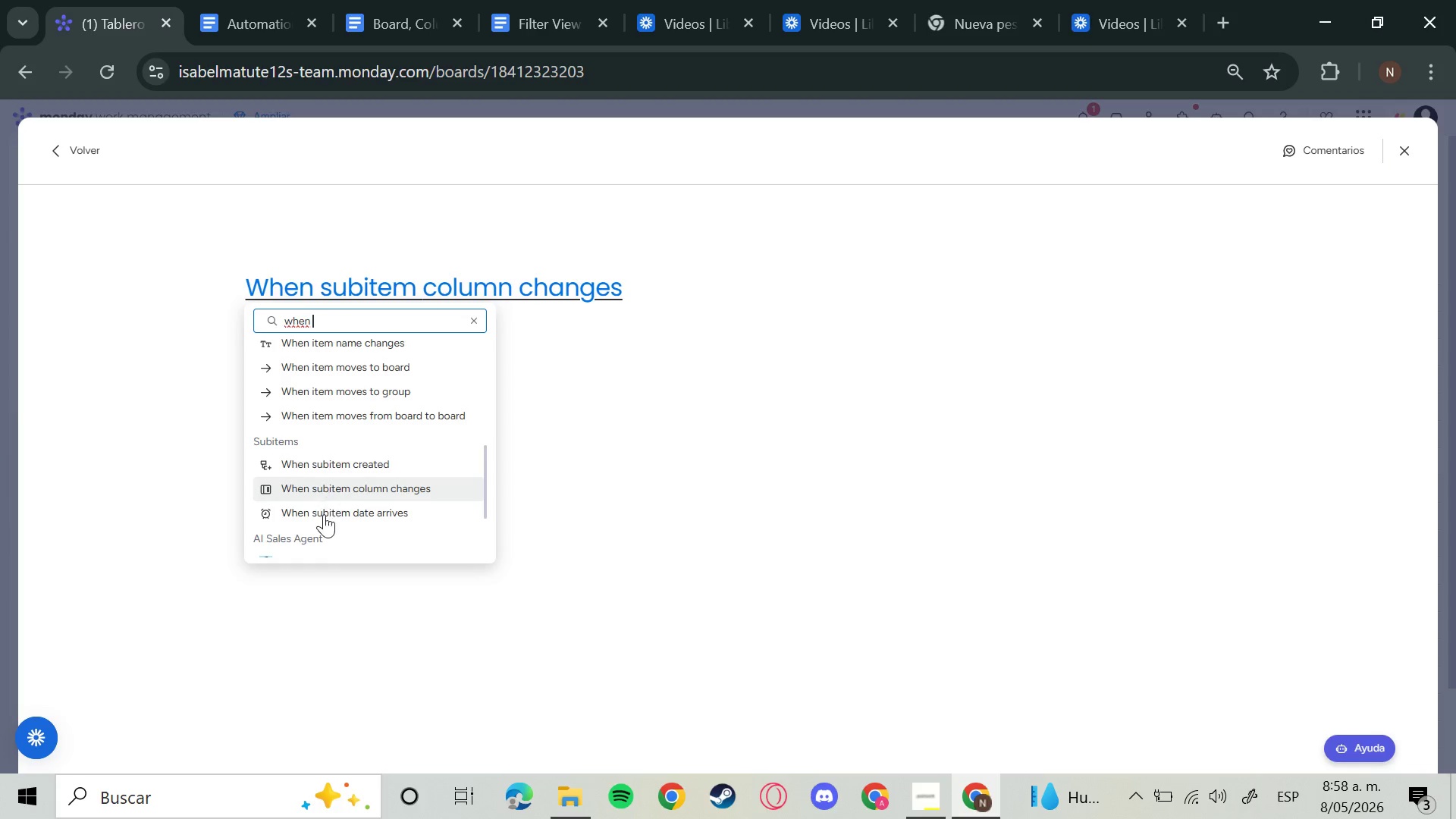 
wait(5.95)
 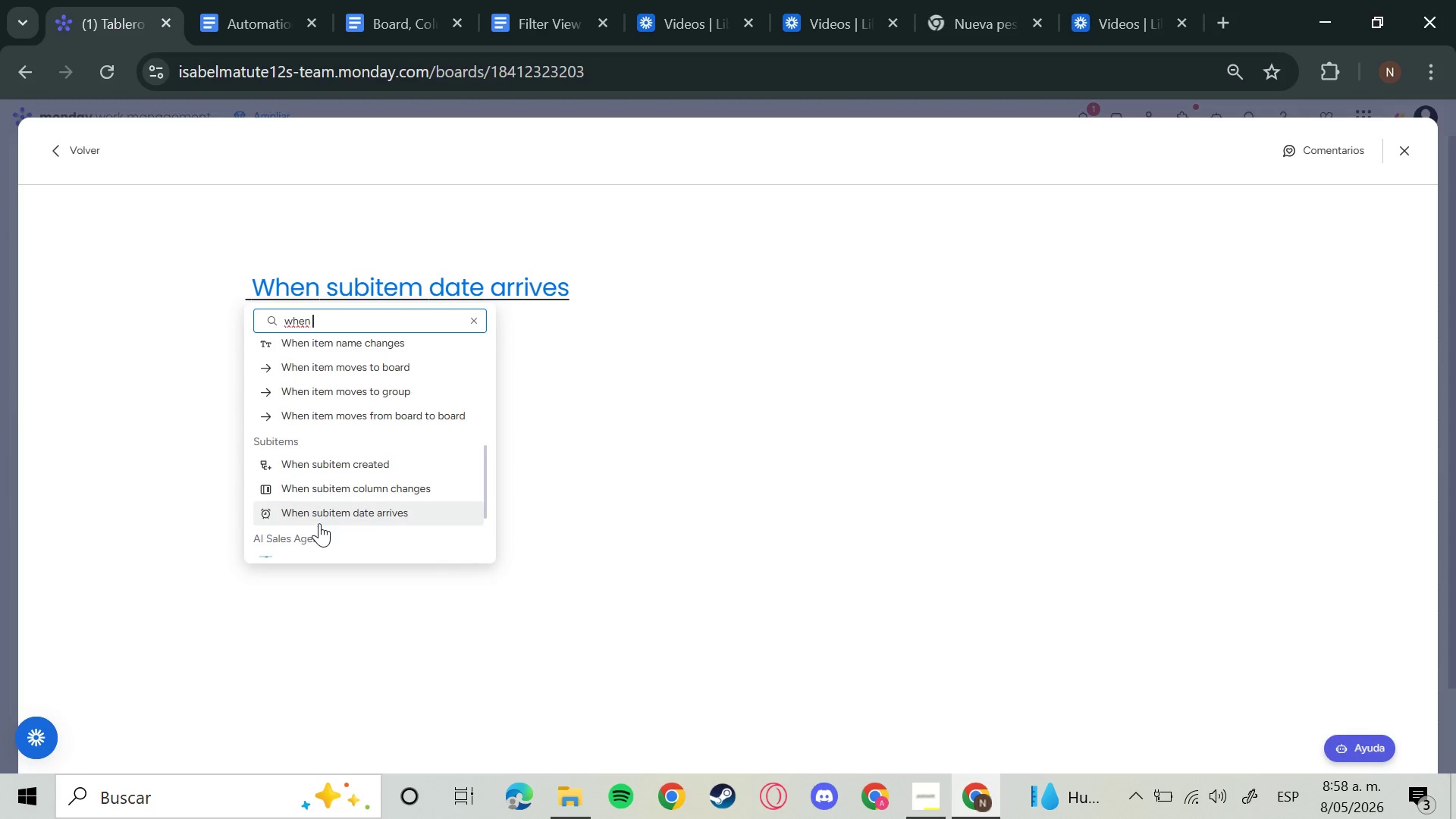 
scroll: coordinate [353, 460], scroll_direction: up, amount: 2.0
 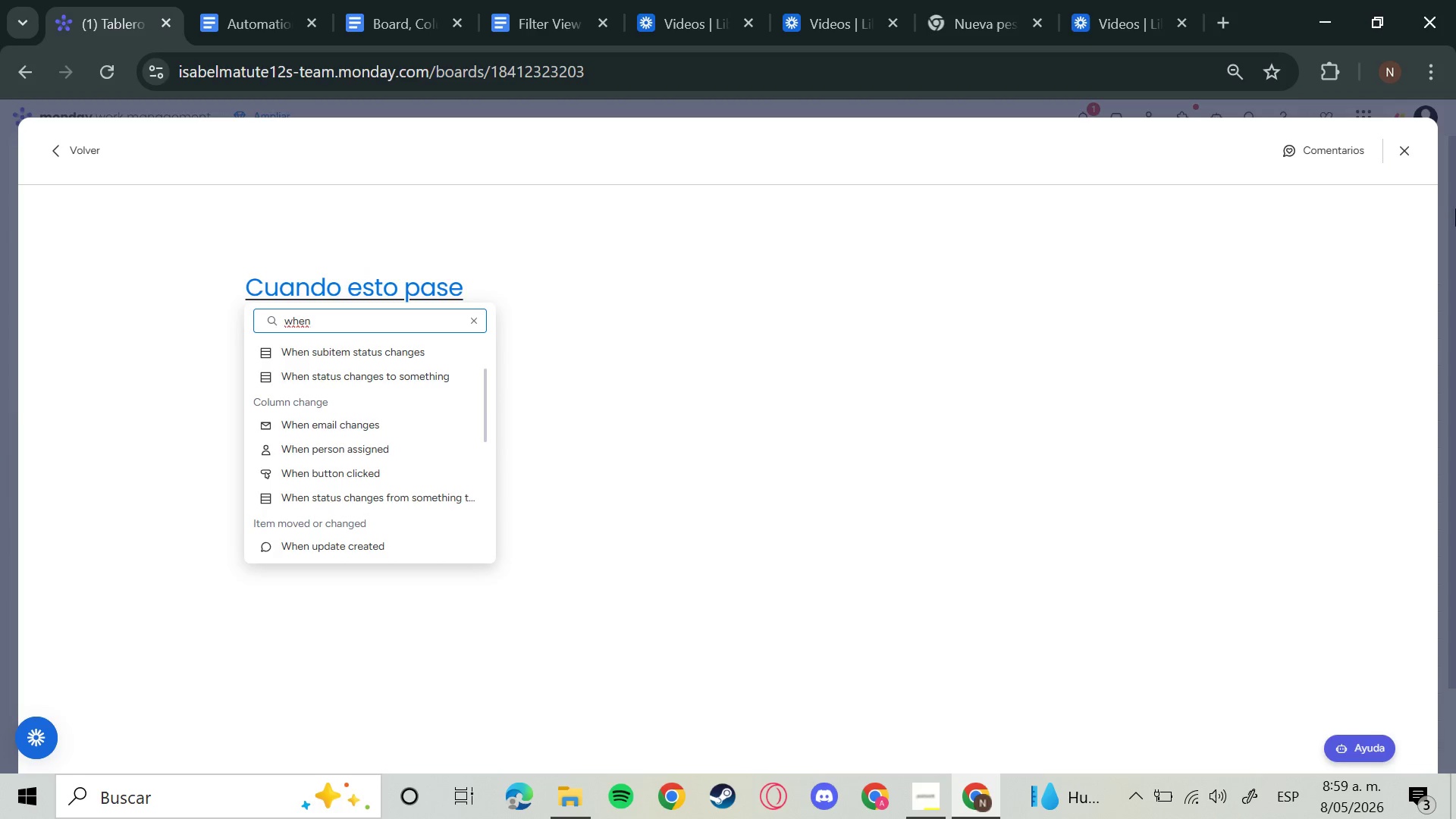 
left_click([1403, 152])
 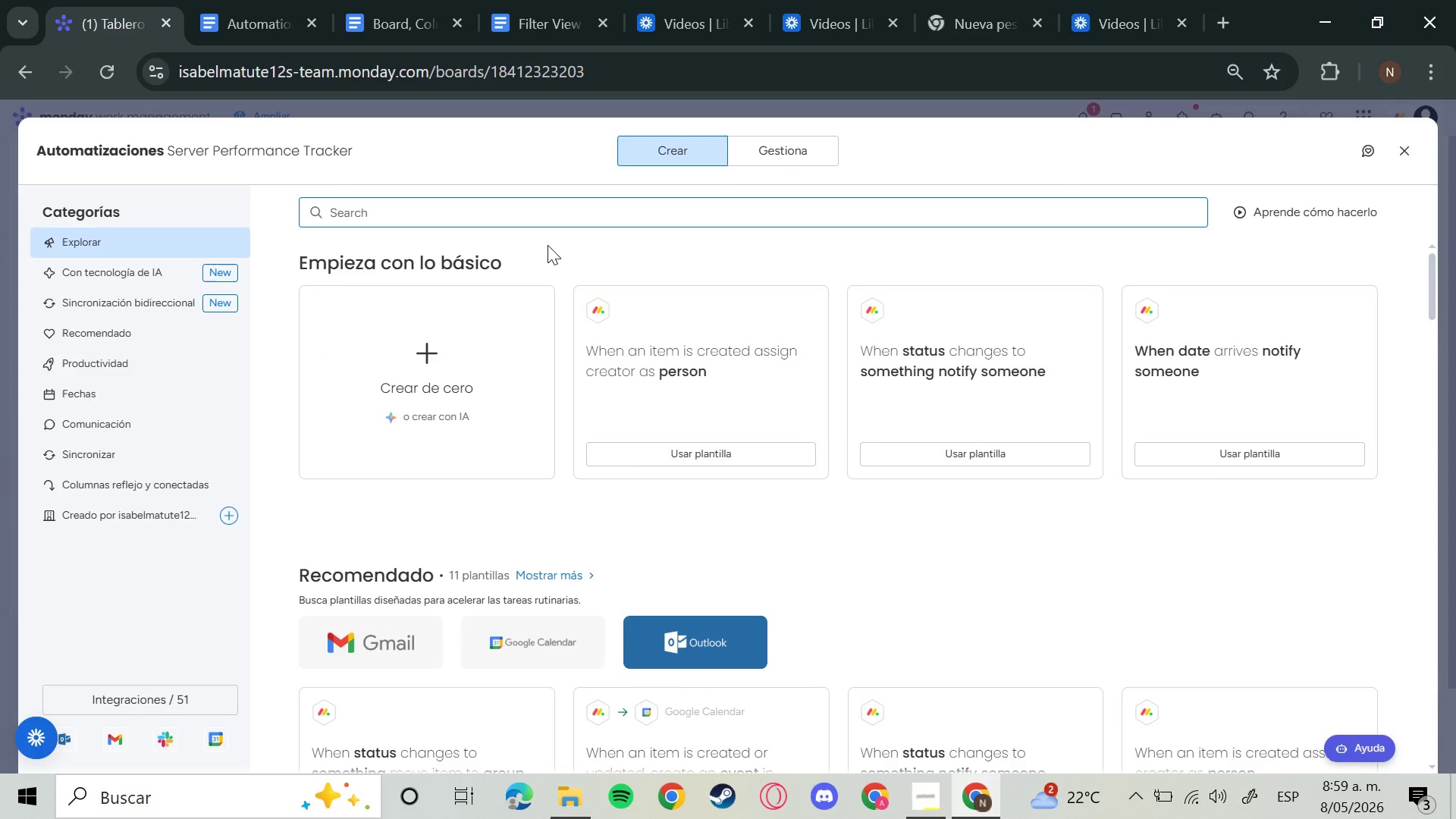 
wait(6.77)
 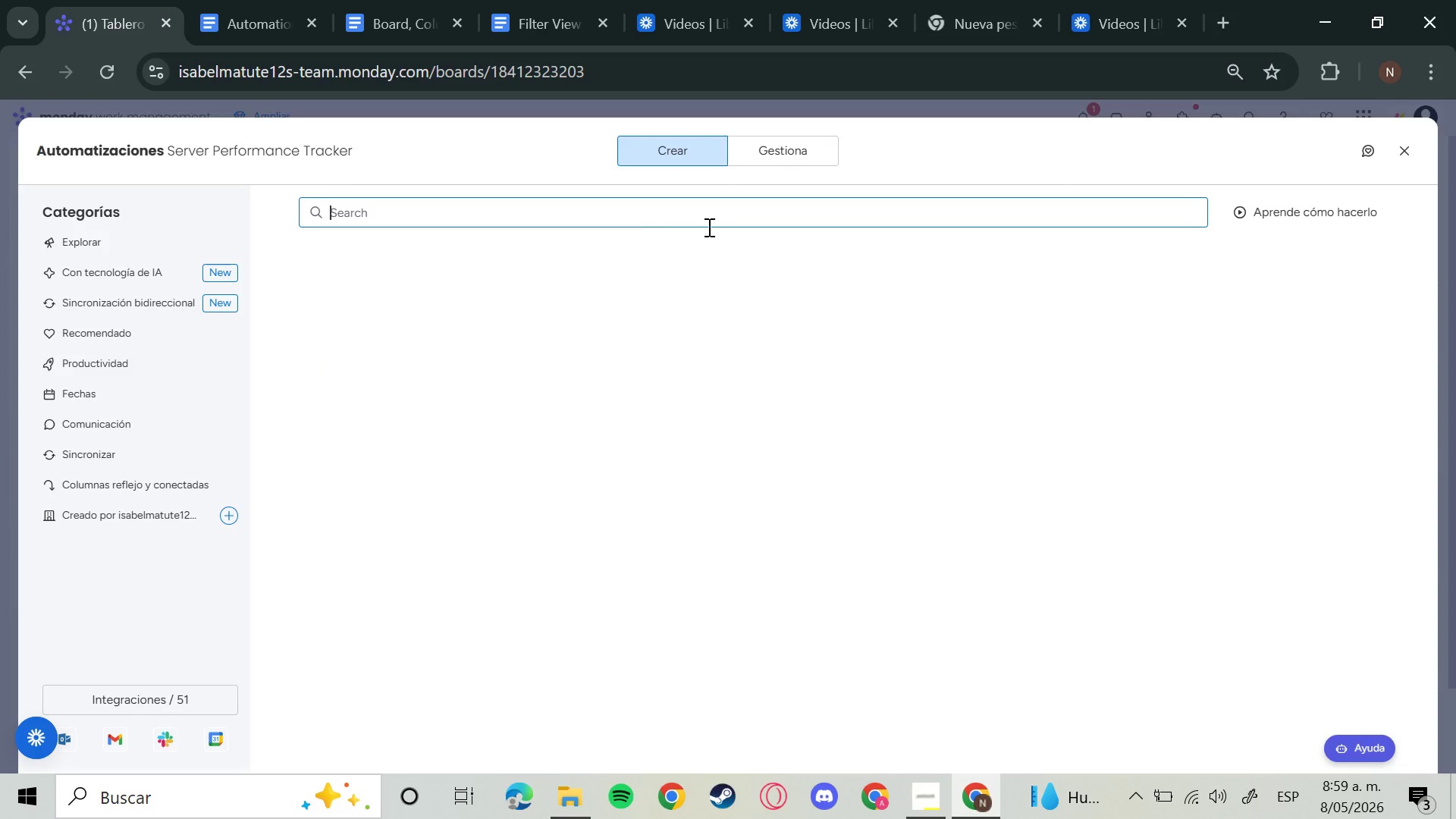 
type(numb)
 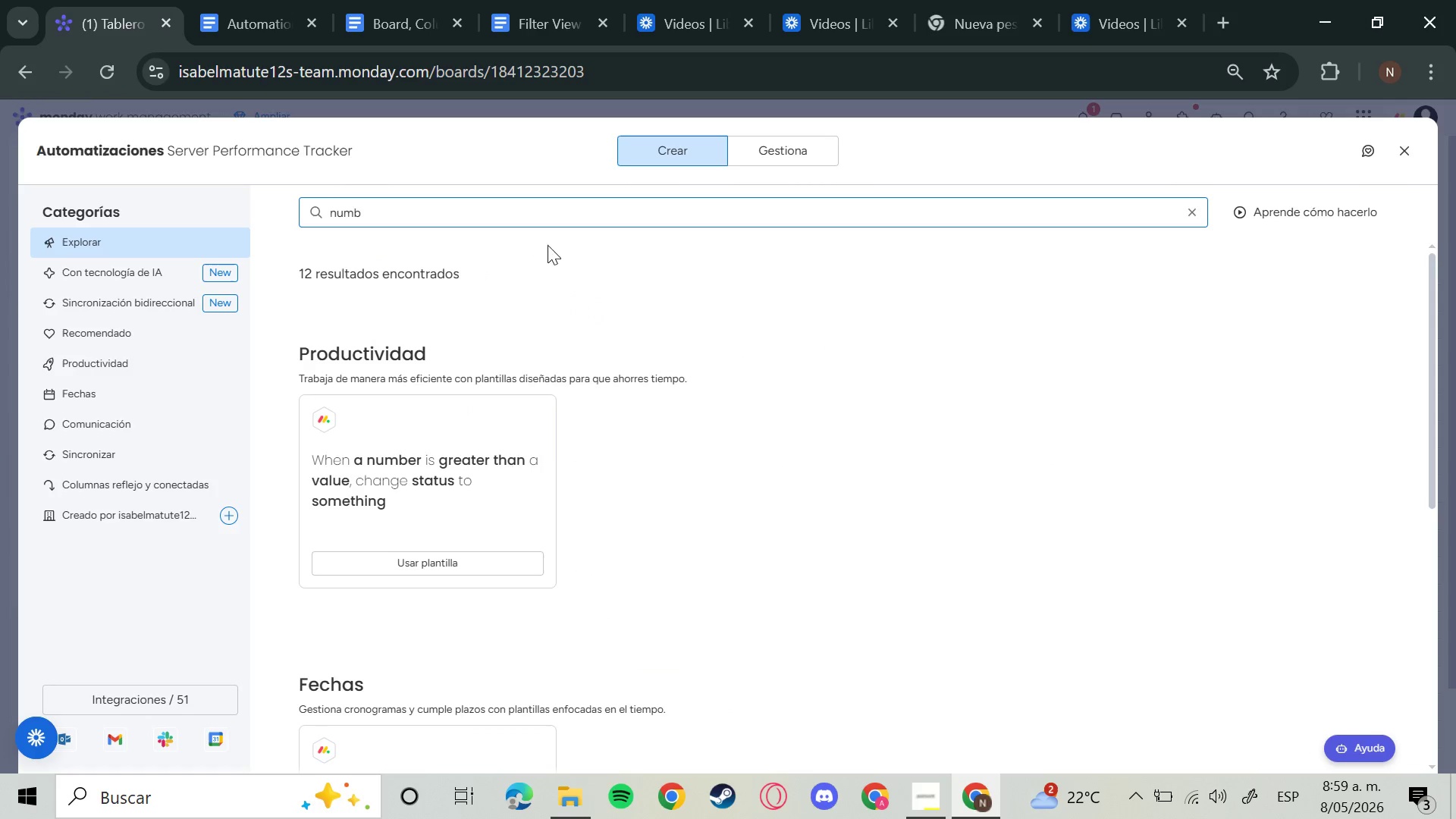 
scroll: coordinate [488, 510], scroll_direction: down, amount: 2.0
 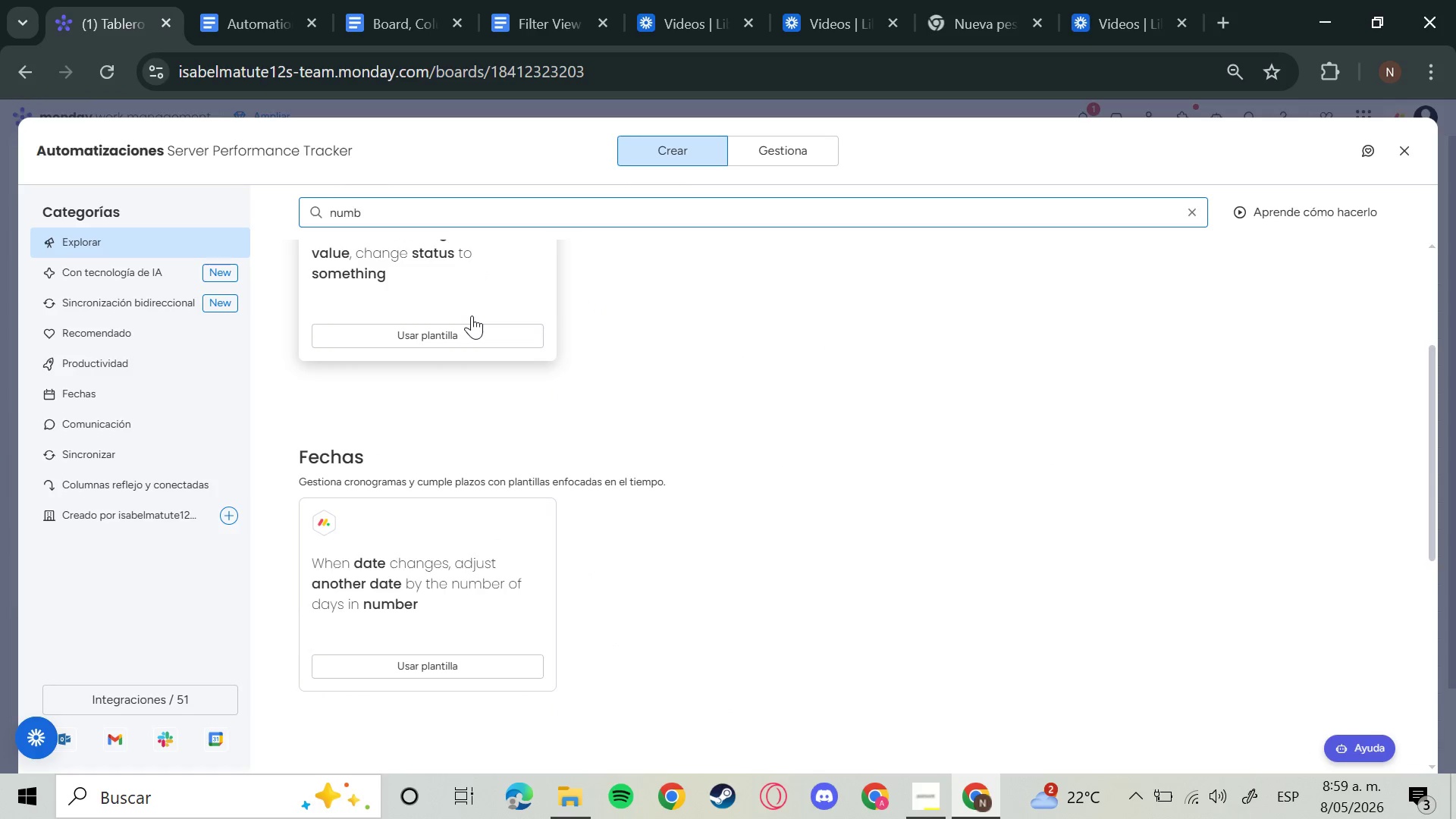 
left_click([472, 315])
 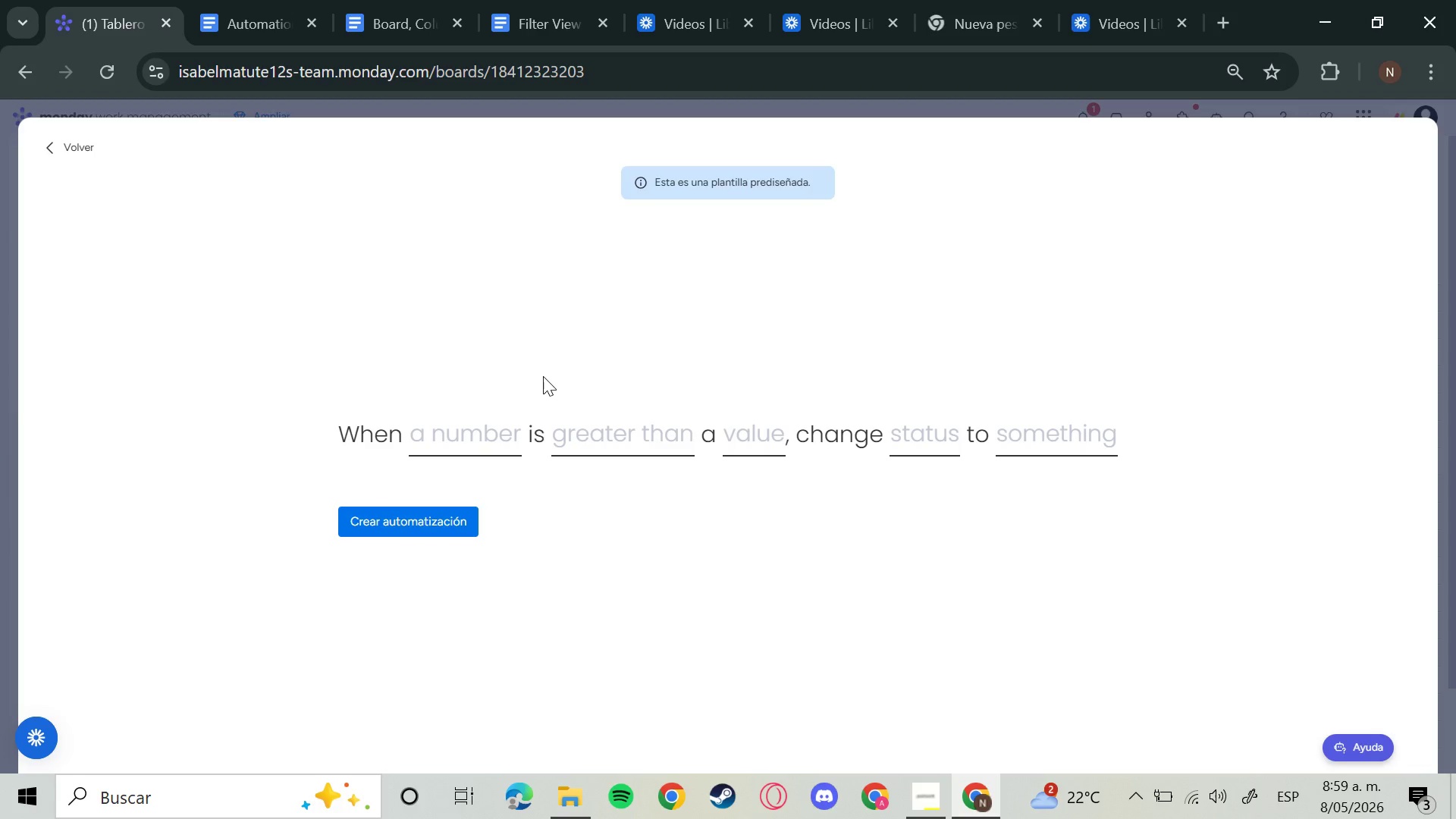 
wait(5.84)
 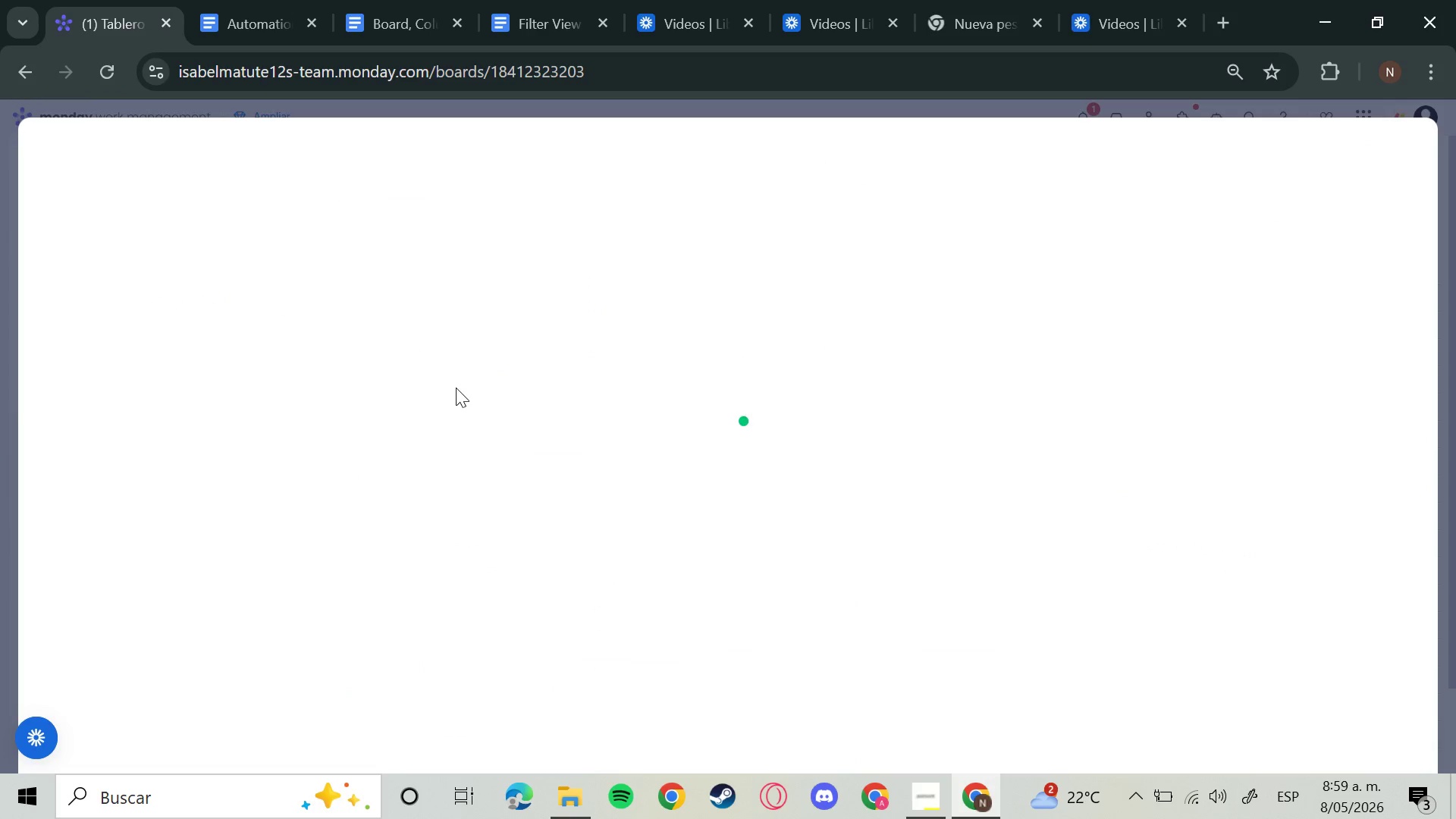 
left_click([667, 179])
 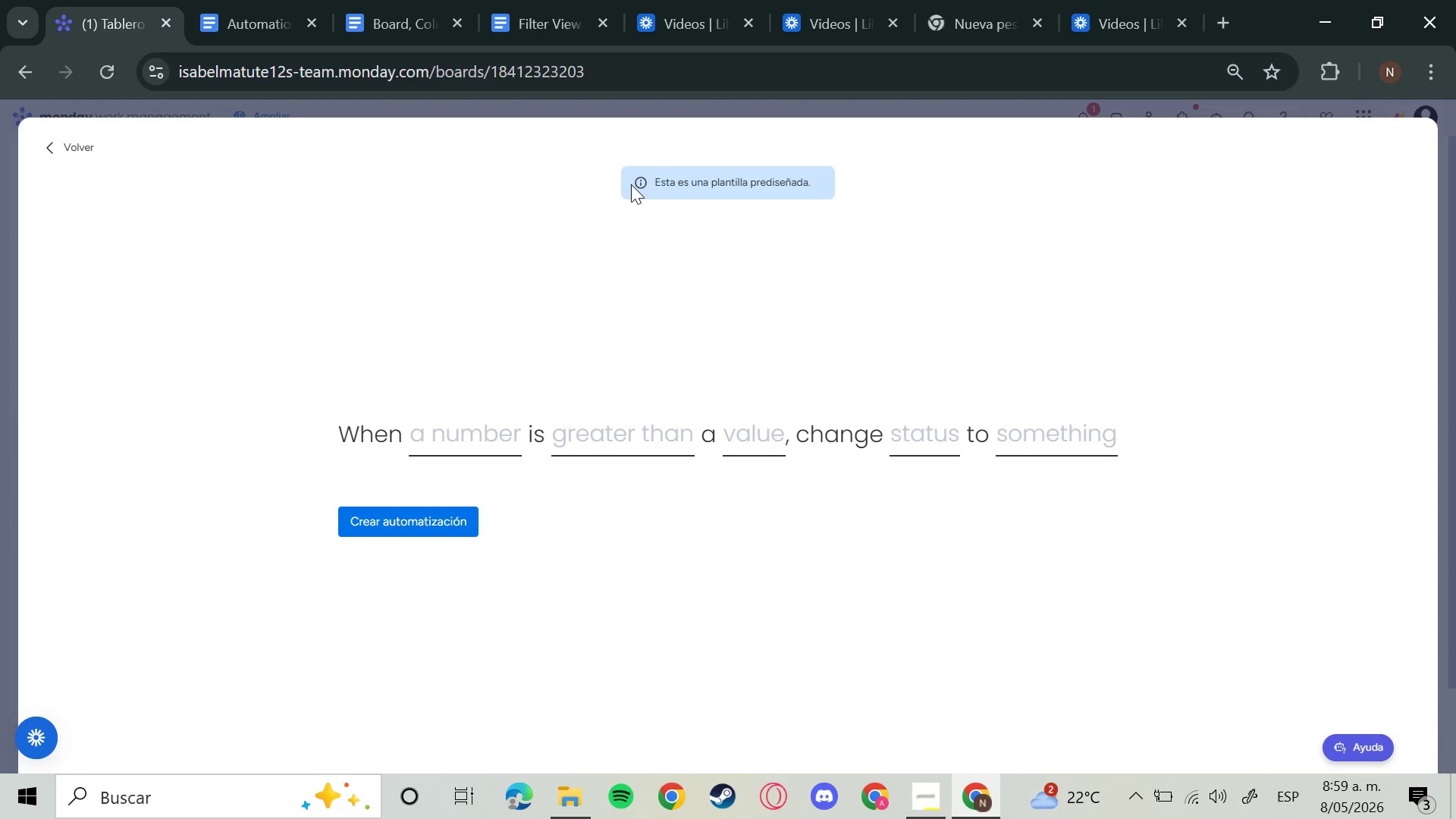 
left_click([639, 181])
 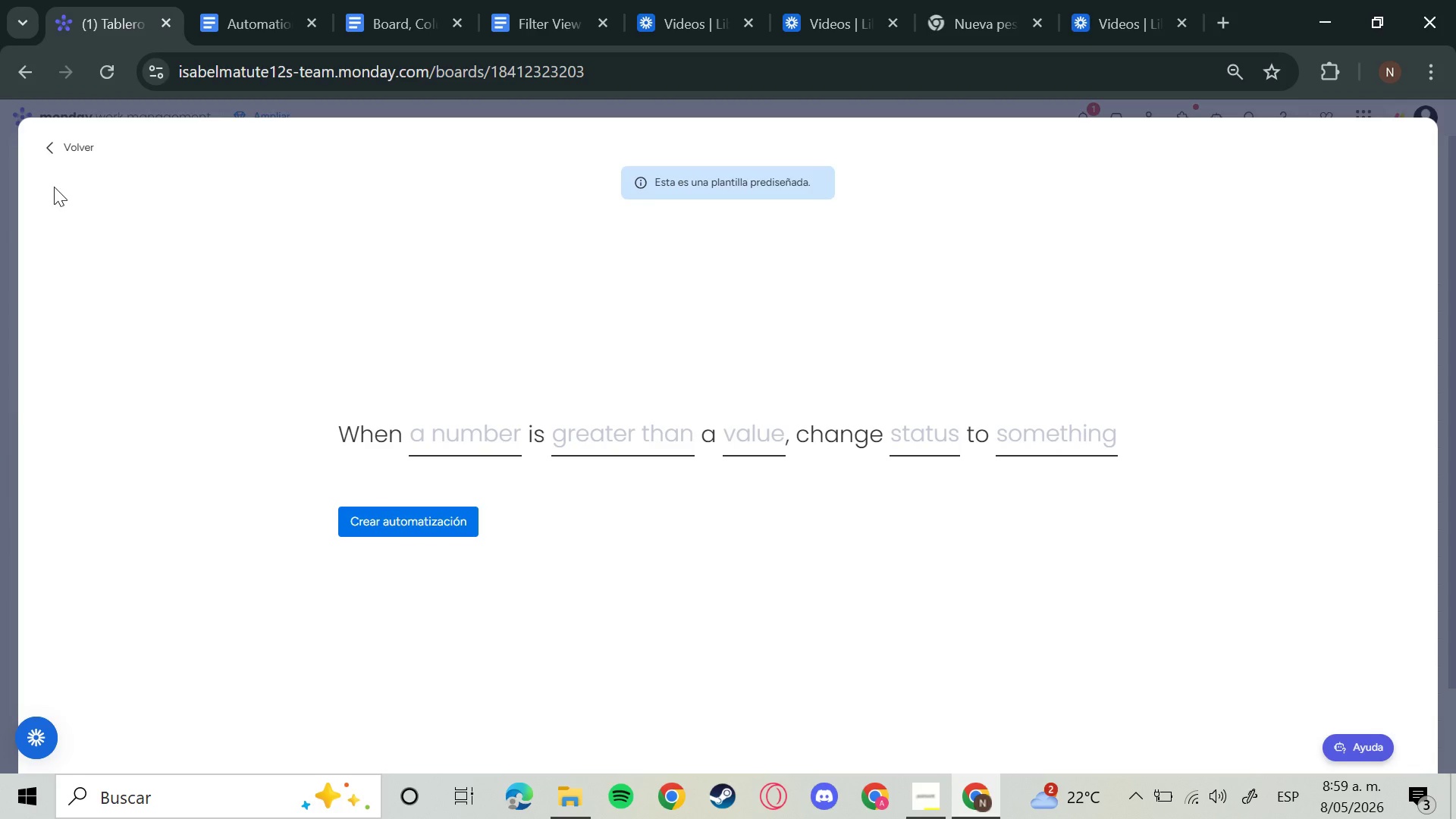 
left_click([58, 155])